 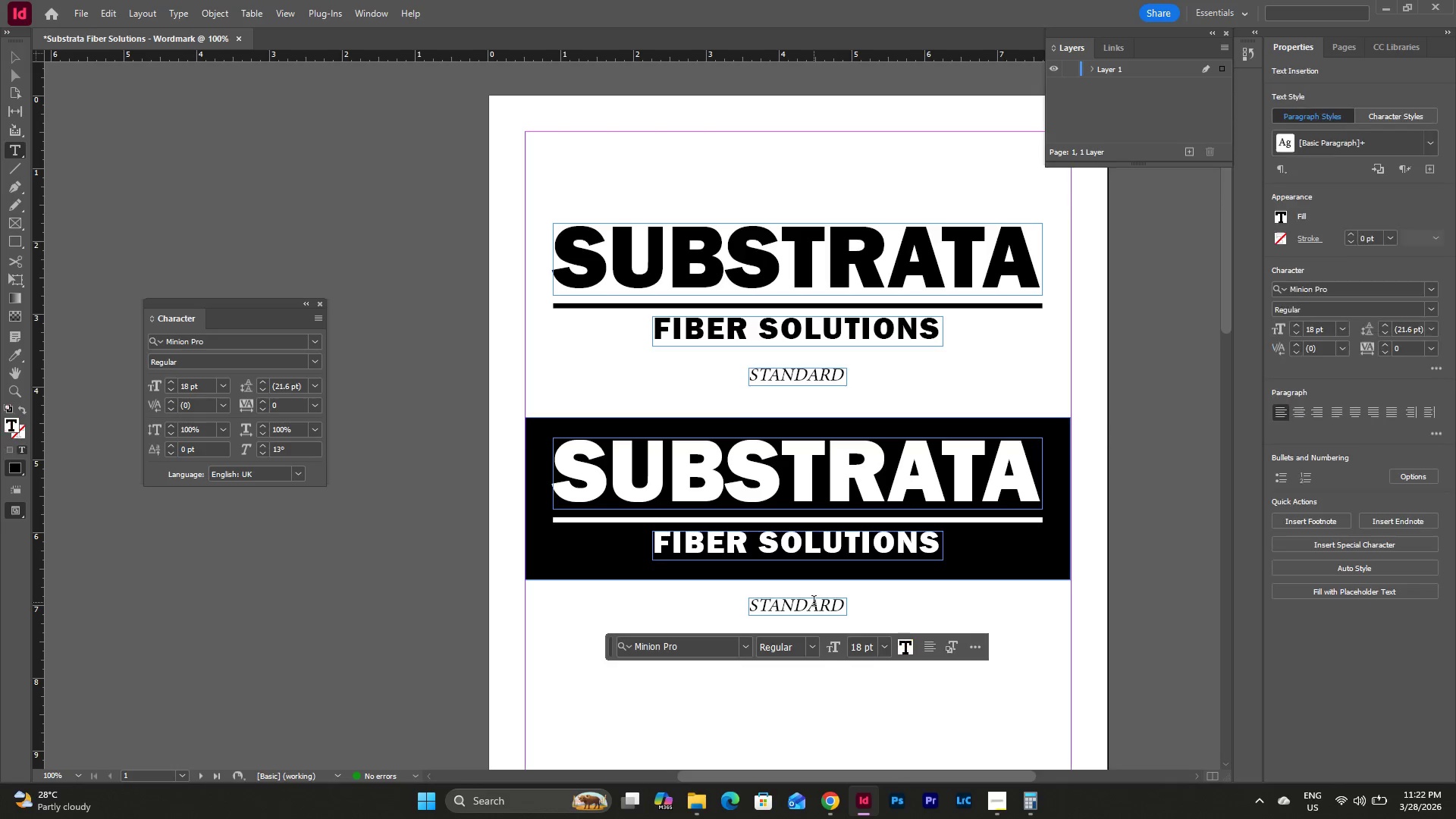 
left_click_drag(start_coordinate=[846, 610], to_coordinate=[750, 608])
 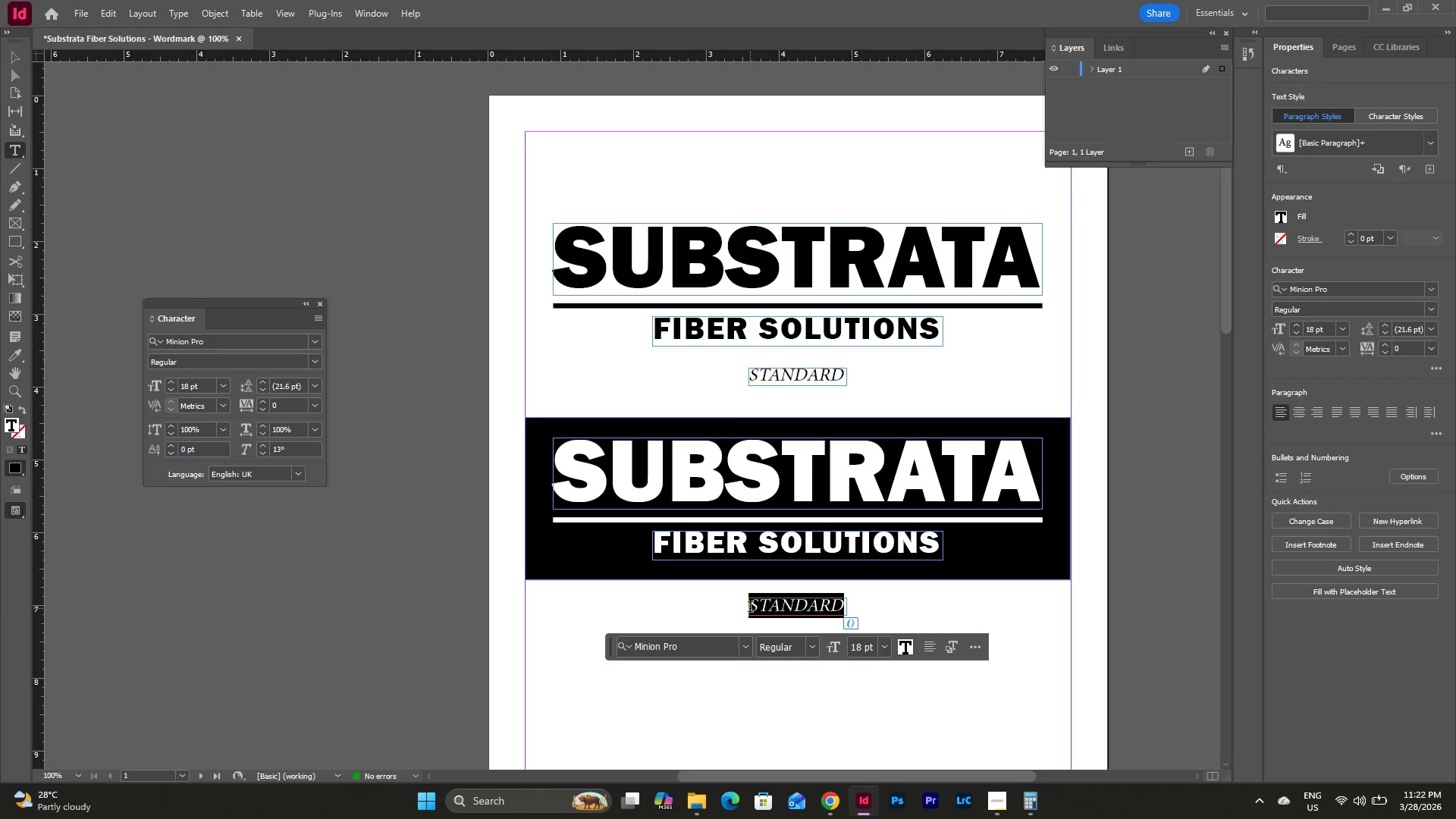 
type(KNOCKOT)
 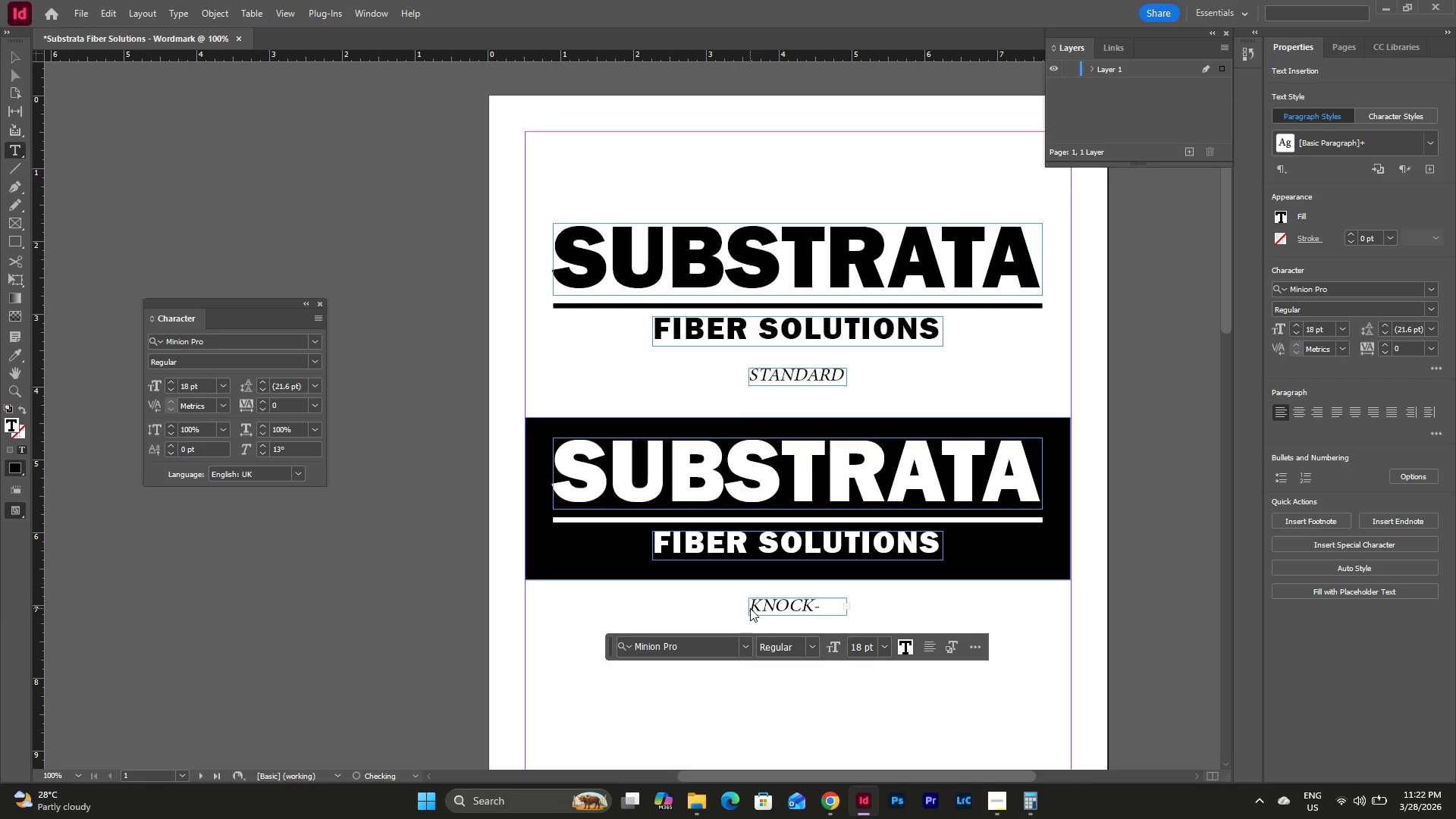 
left_click([900, 603])
 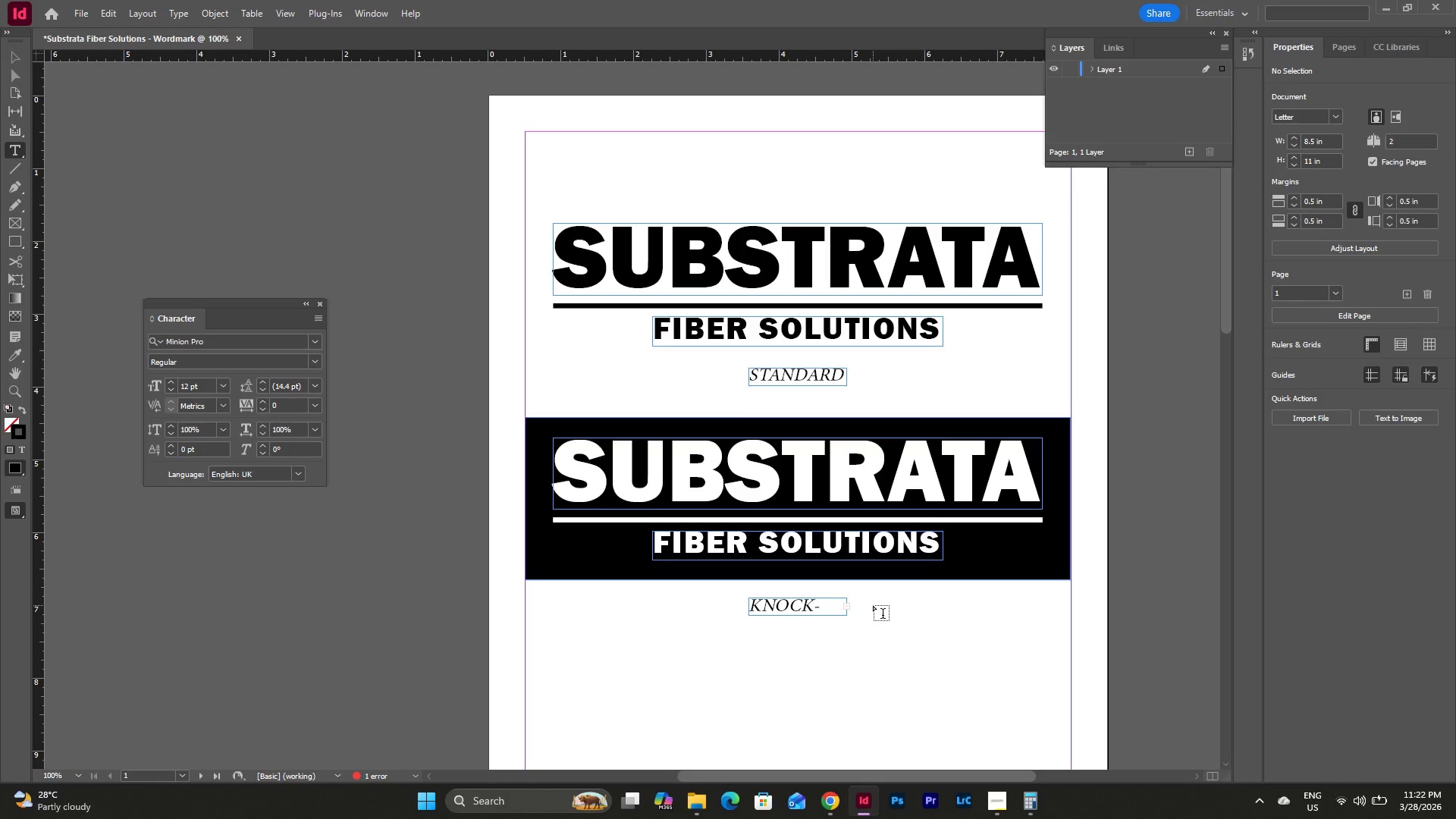 
key(Escape)
 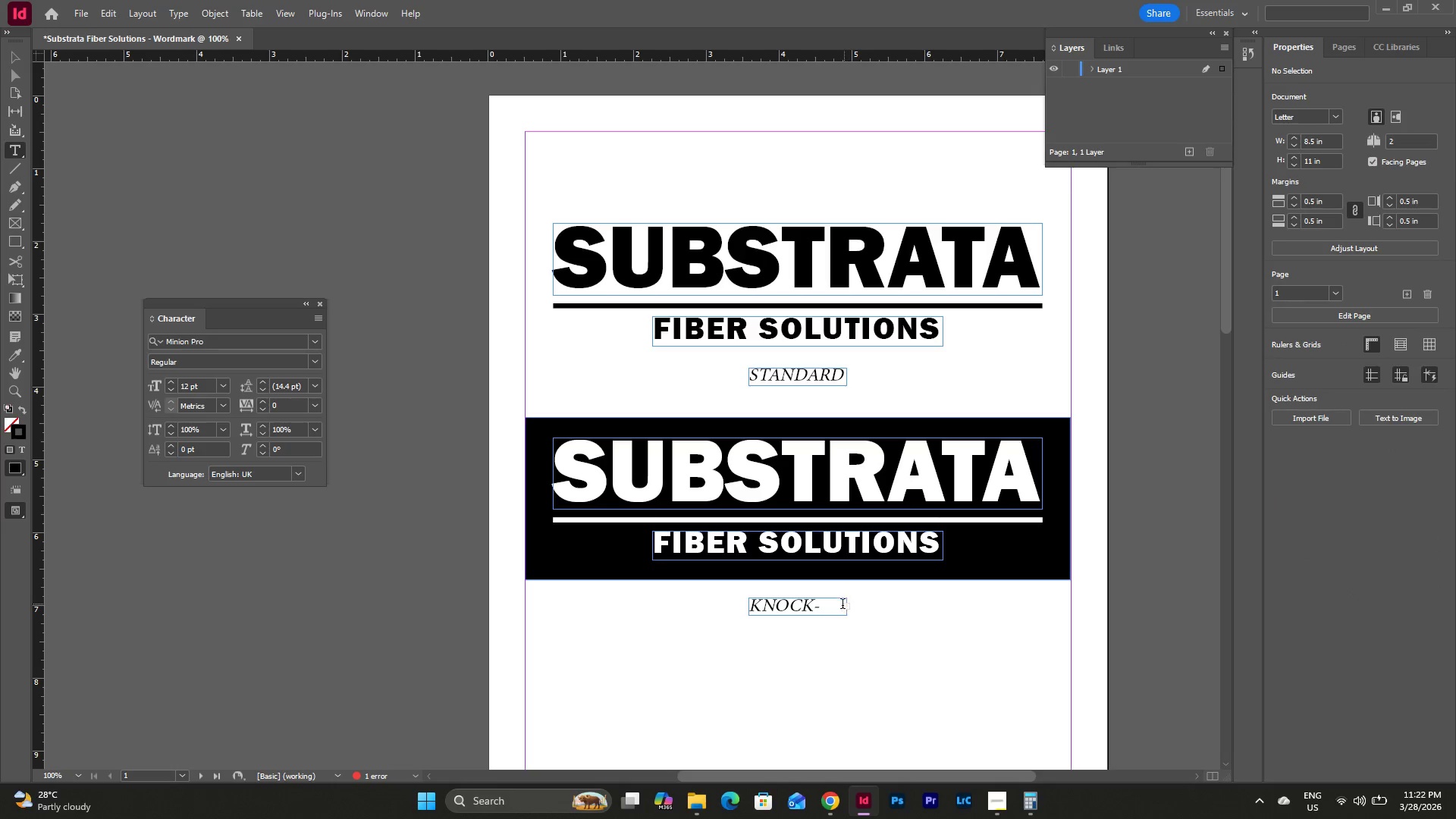 
left_click([842, 606])
 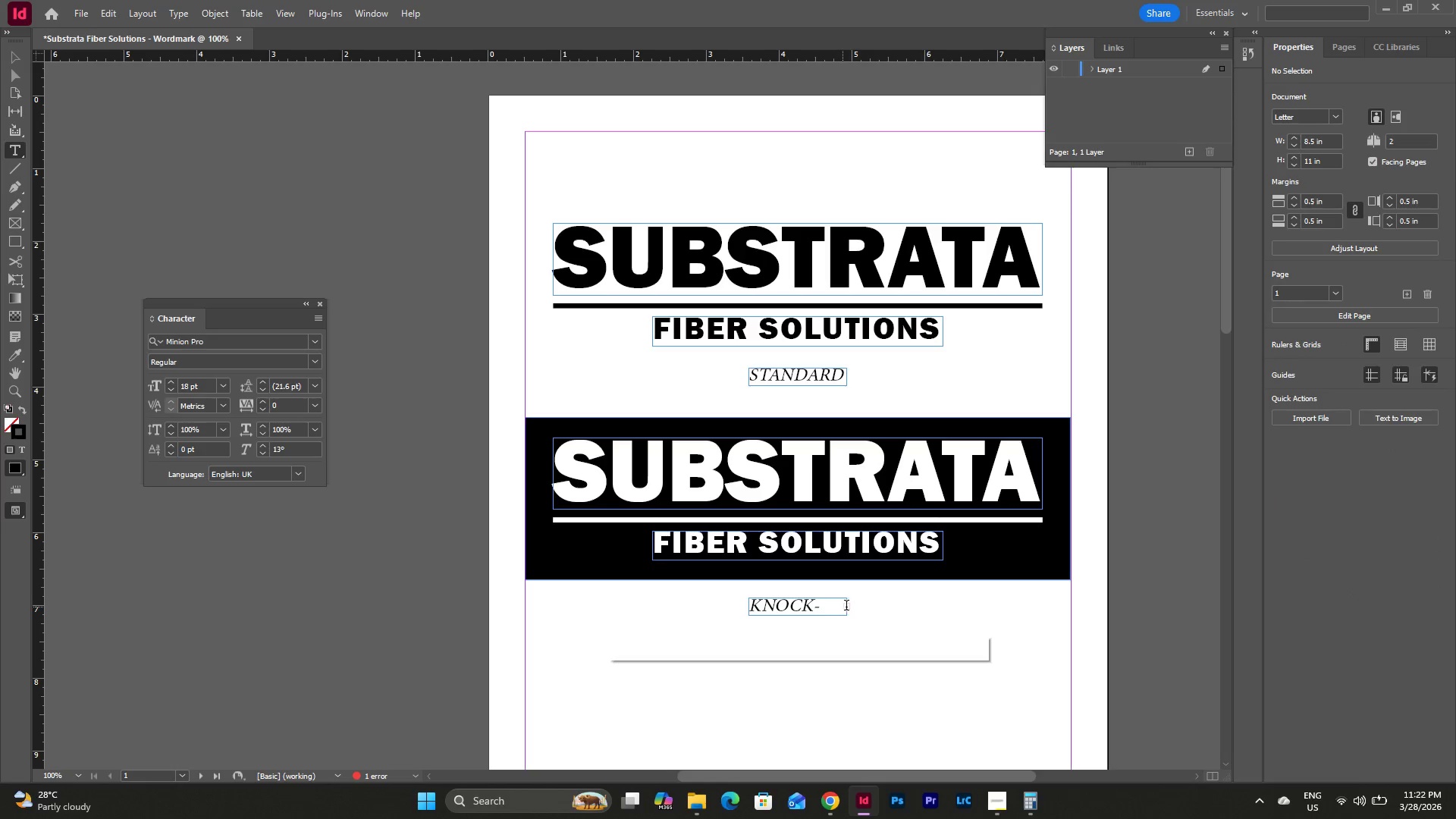 
key(Escape)
 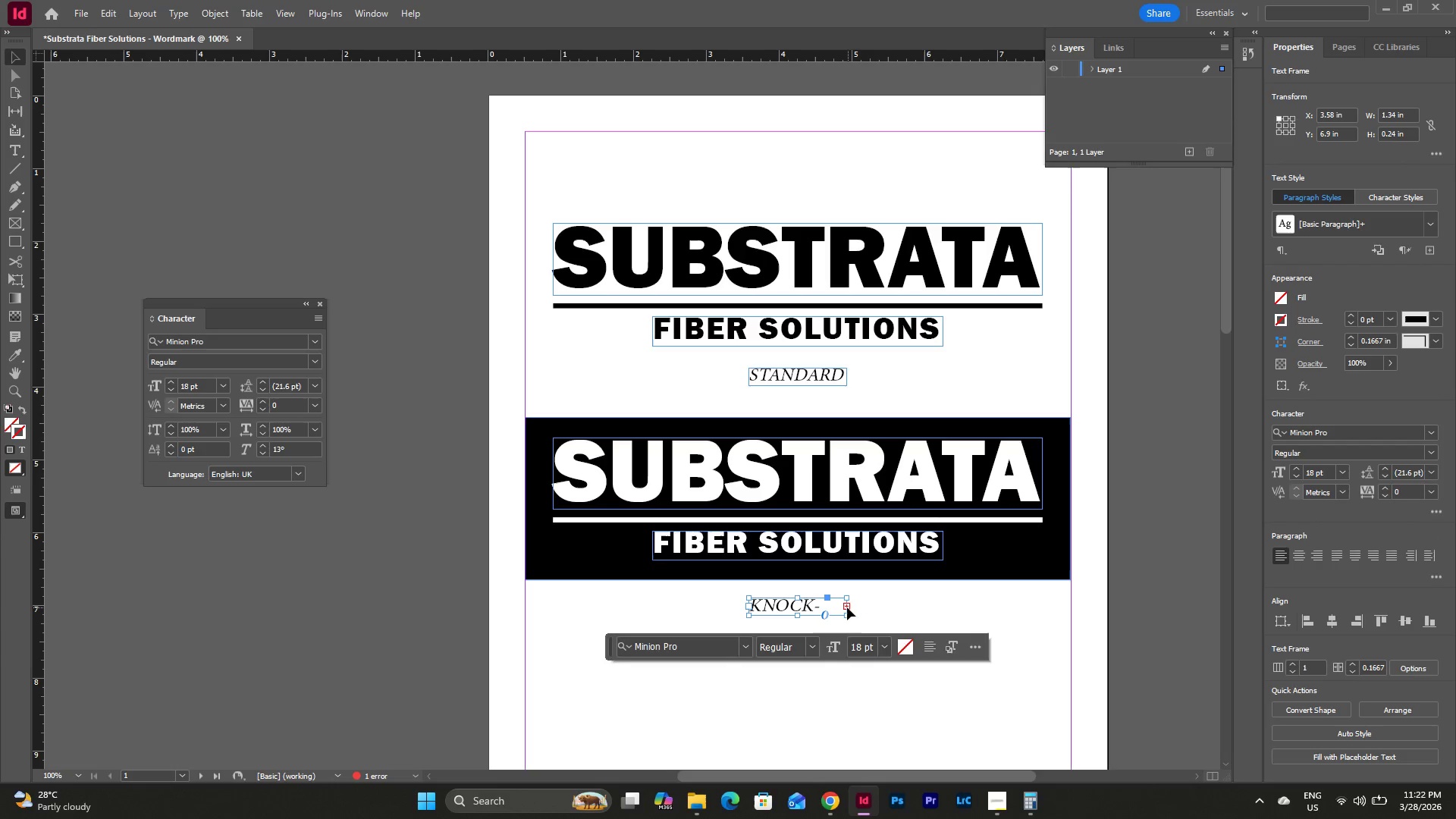 
left_click_drag(start_coordinate=[847, 607], to_coordinate=[862, 608])
 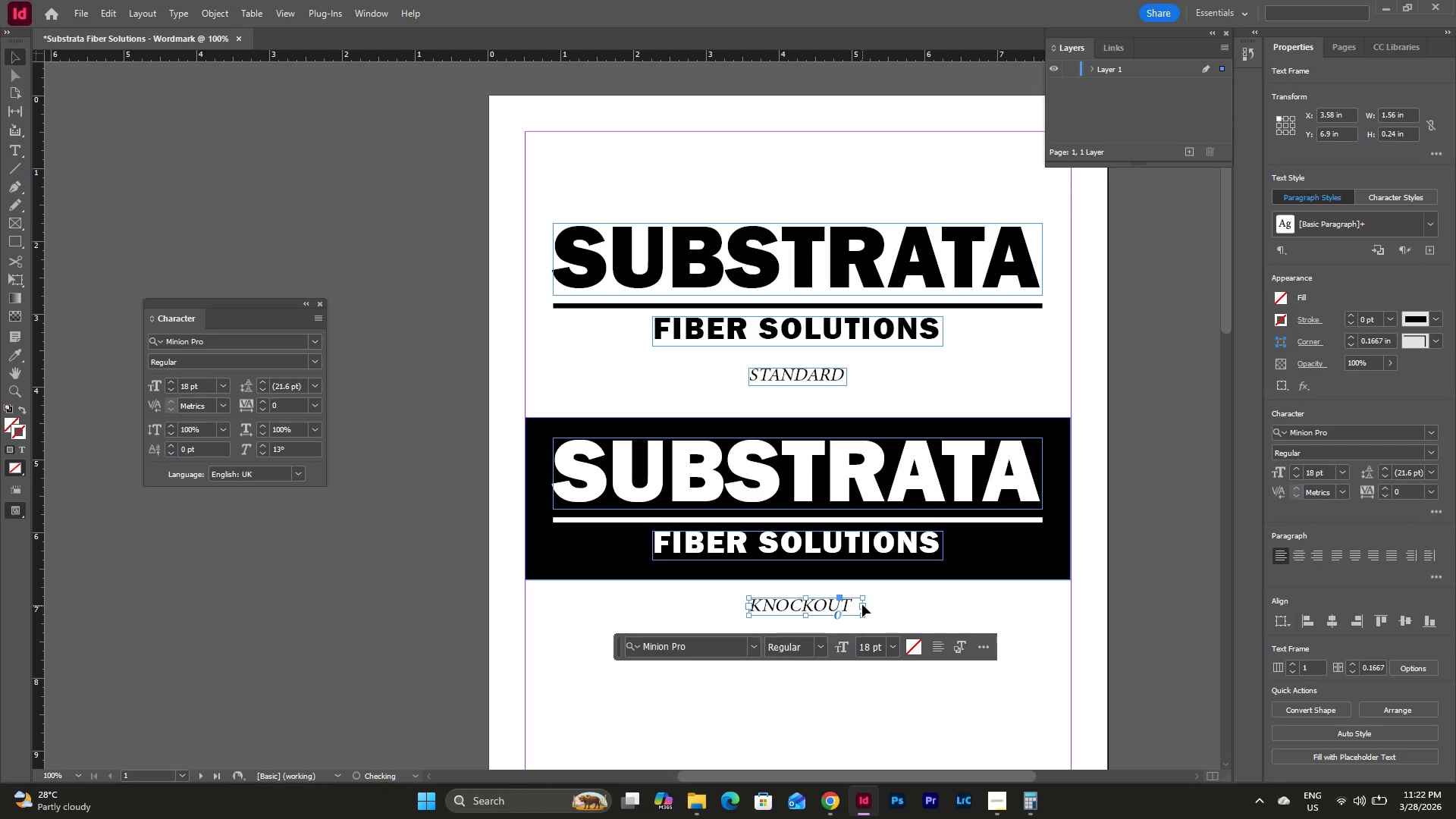 
left_click_drag(start_coordinate=[862, 604], to_coordinate=[855, 605])
 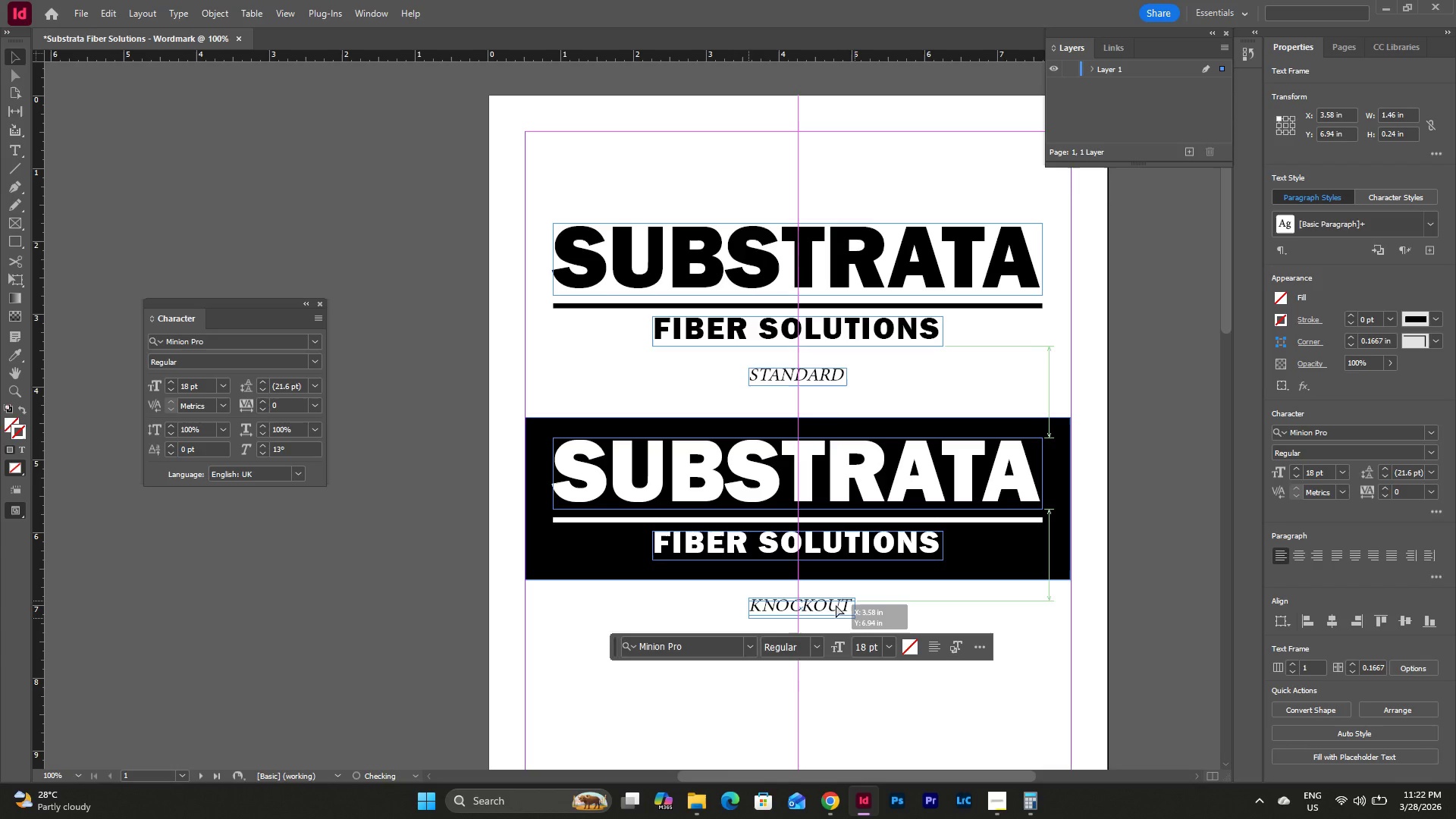 
wait(8.0)
 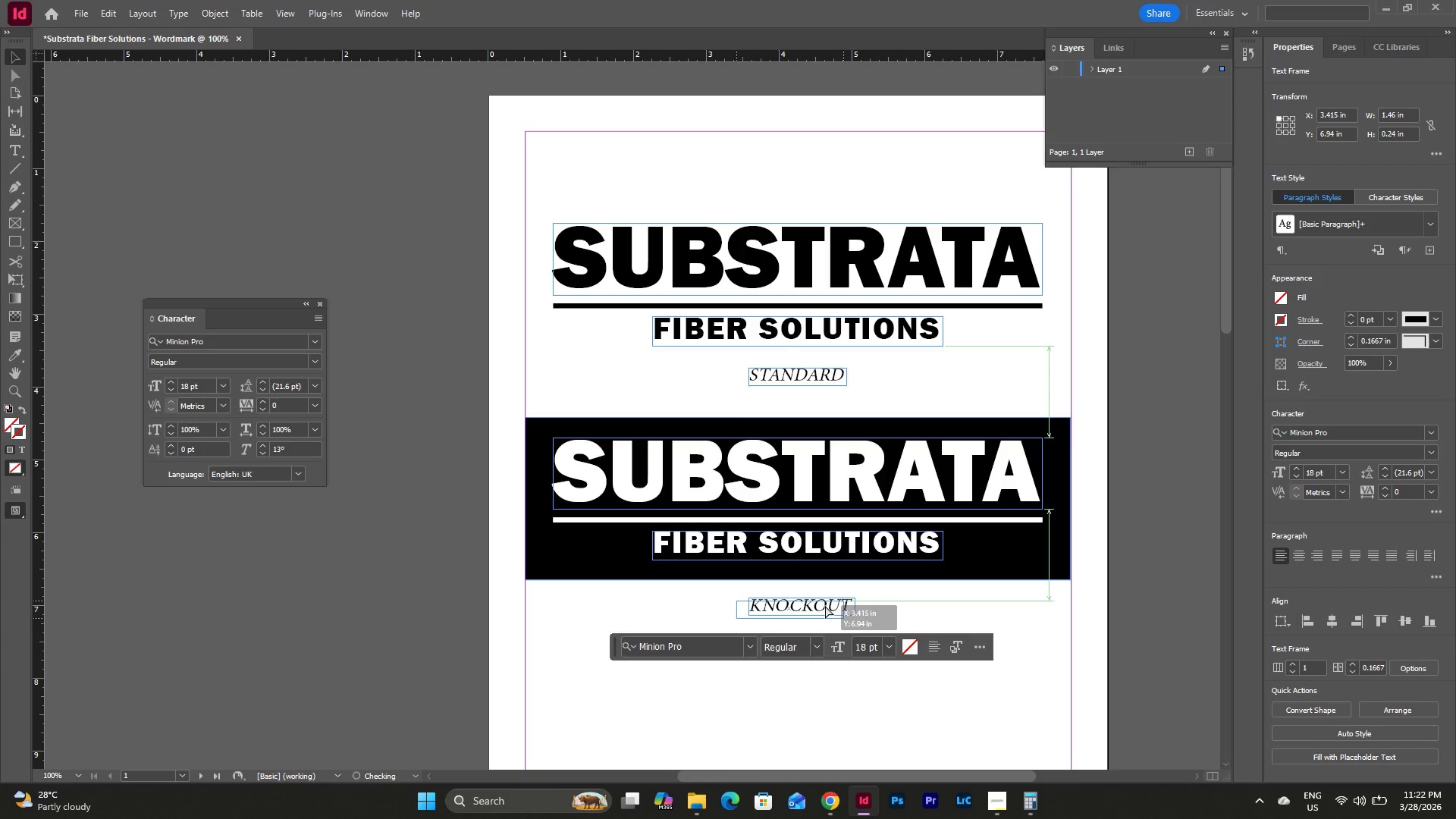 
left_click([925, 608])
 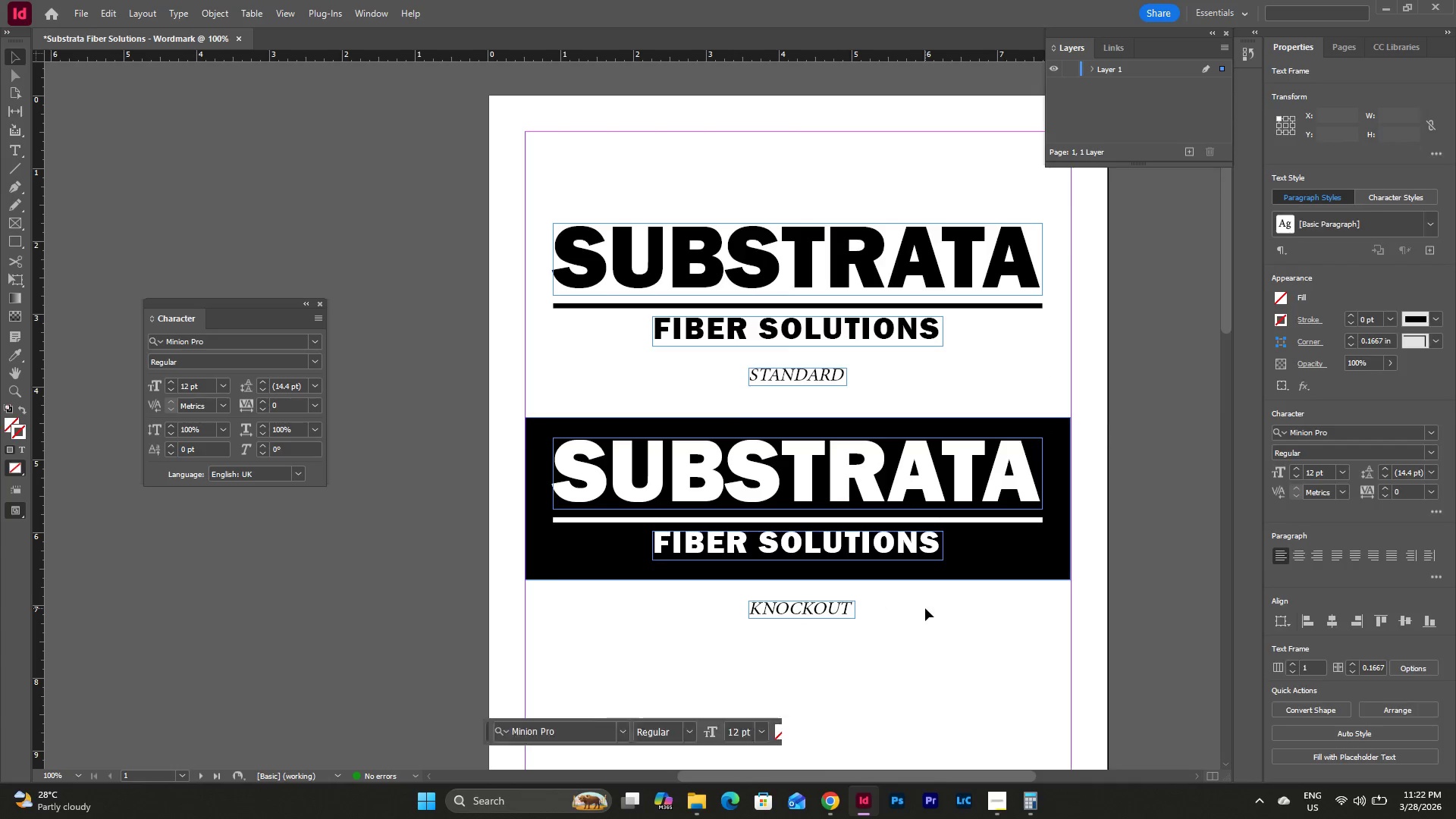 
key(Escape)
 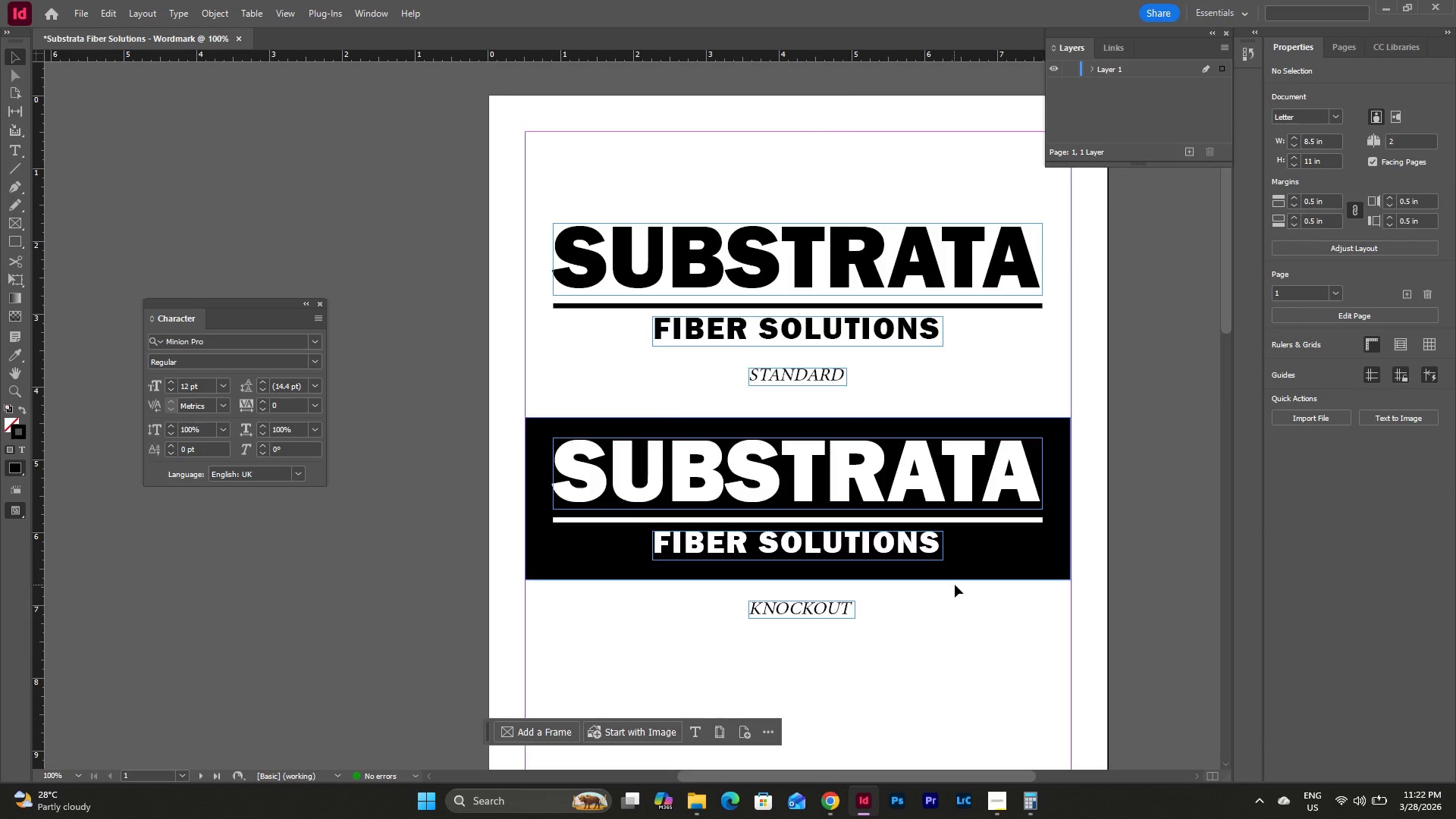 
scroll: coordinate [960, 570], scroll_direction: up, amount: 1.0
 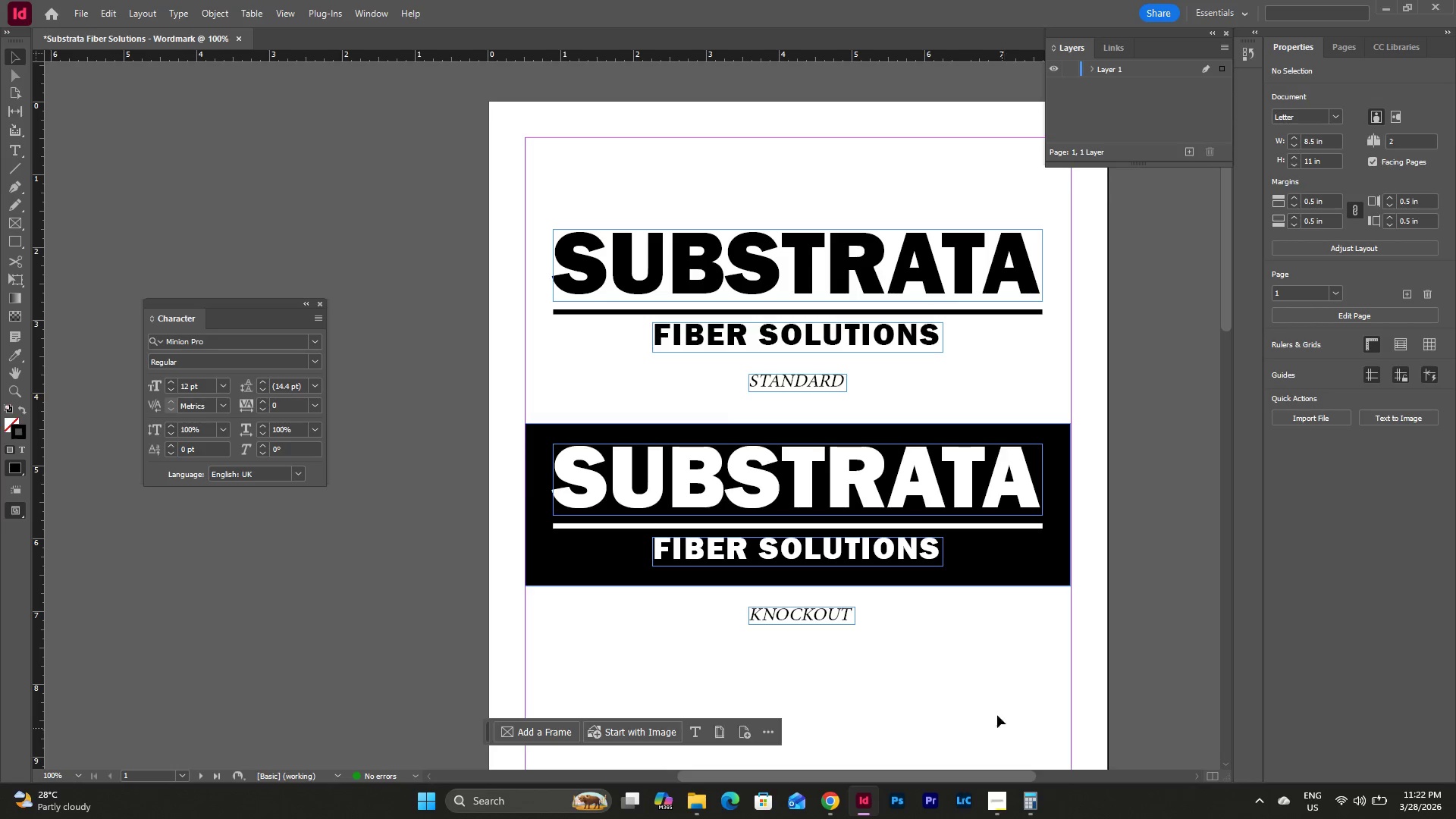 
left_click_drag(start_coordinate=[1107, 681], to_coordinate=[505, 202])
 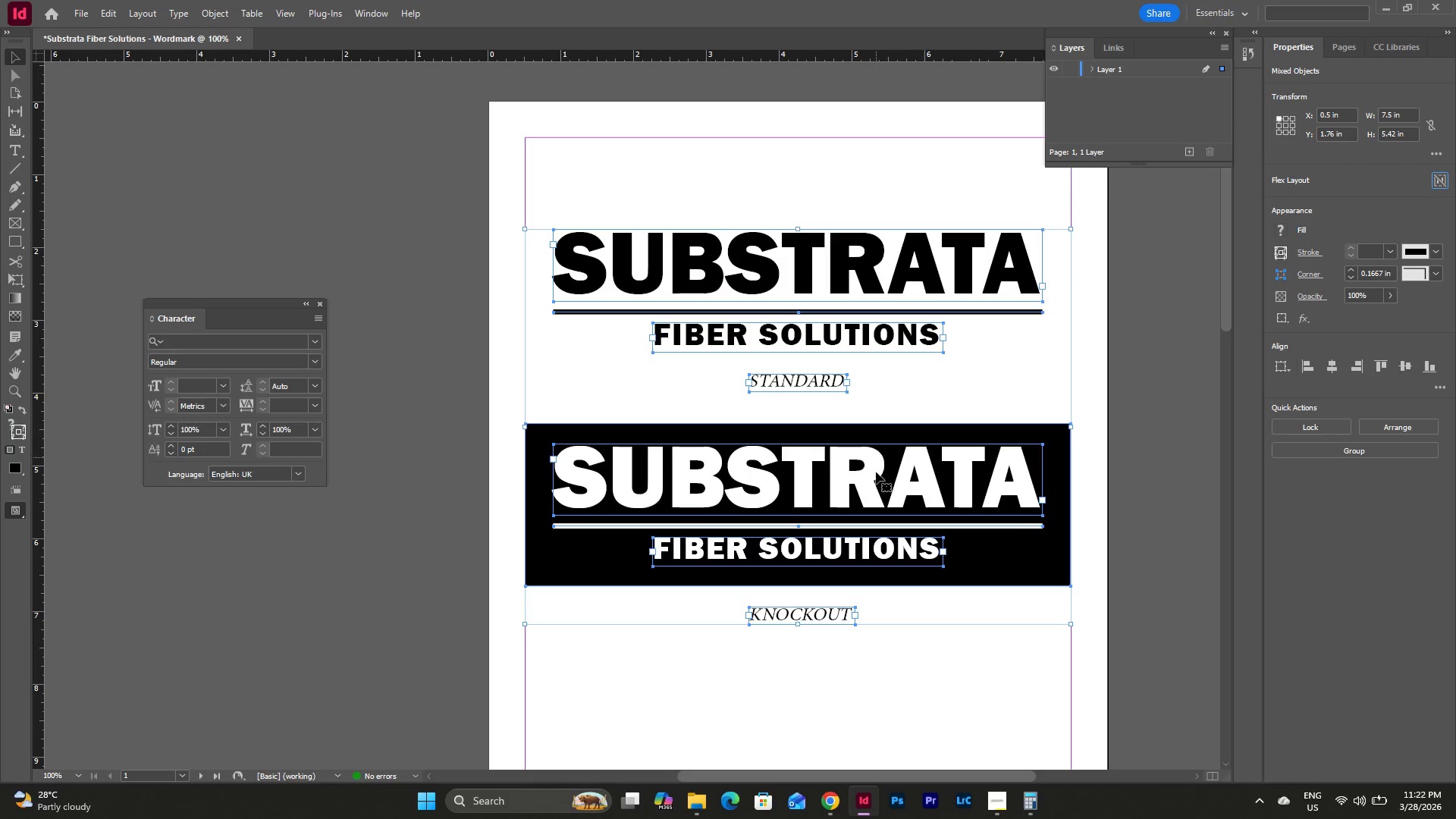 
left_click_drag(start_coordinate=[877, 475], to_coordinate=[876, 460])
 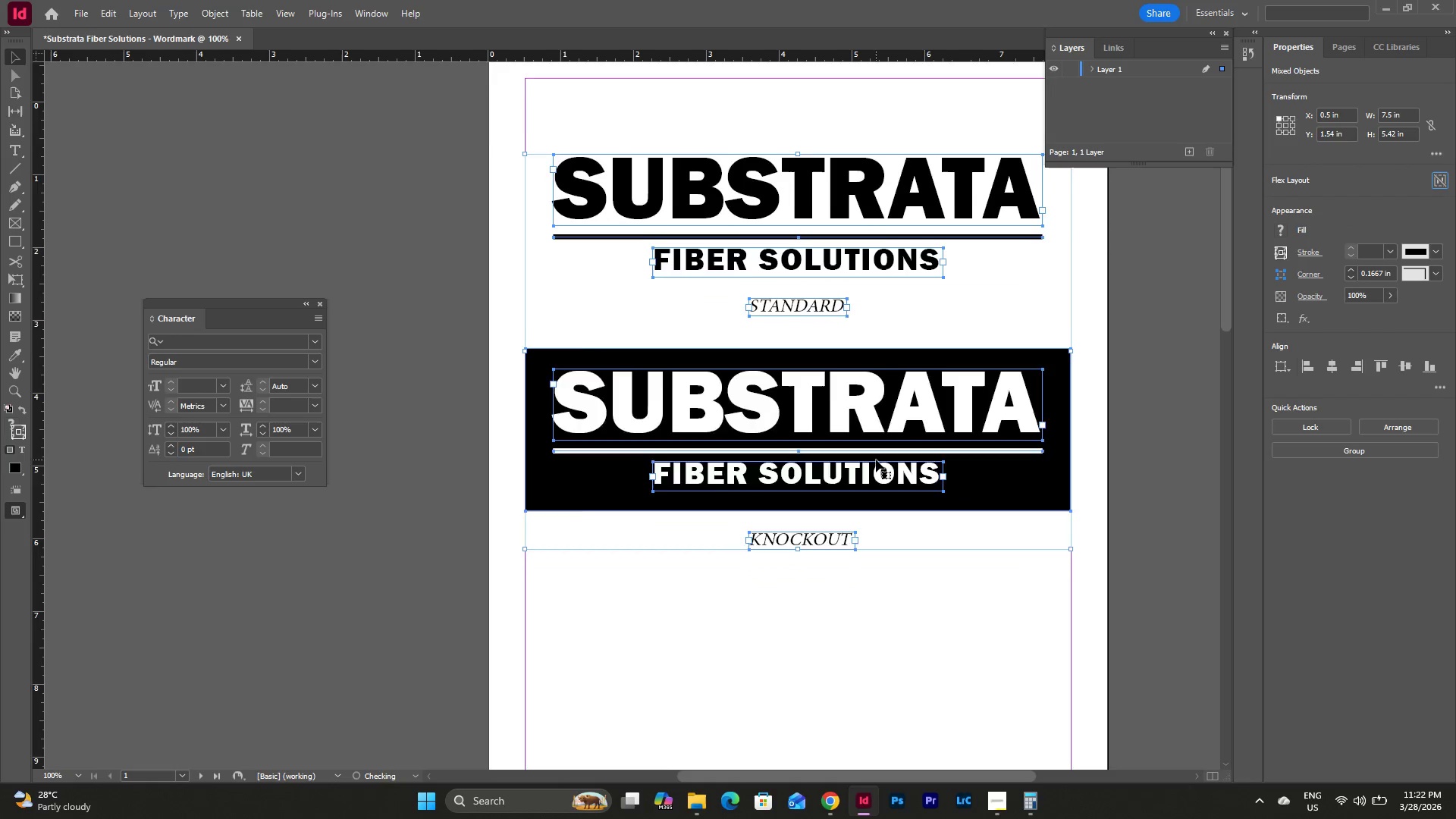 
left_click([922, 506])
 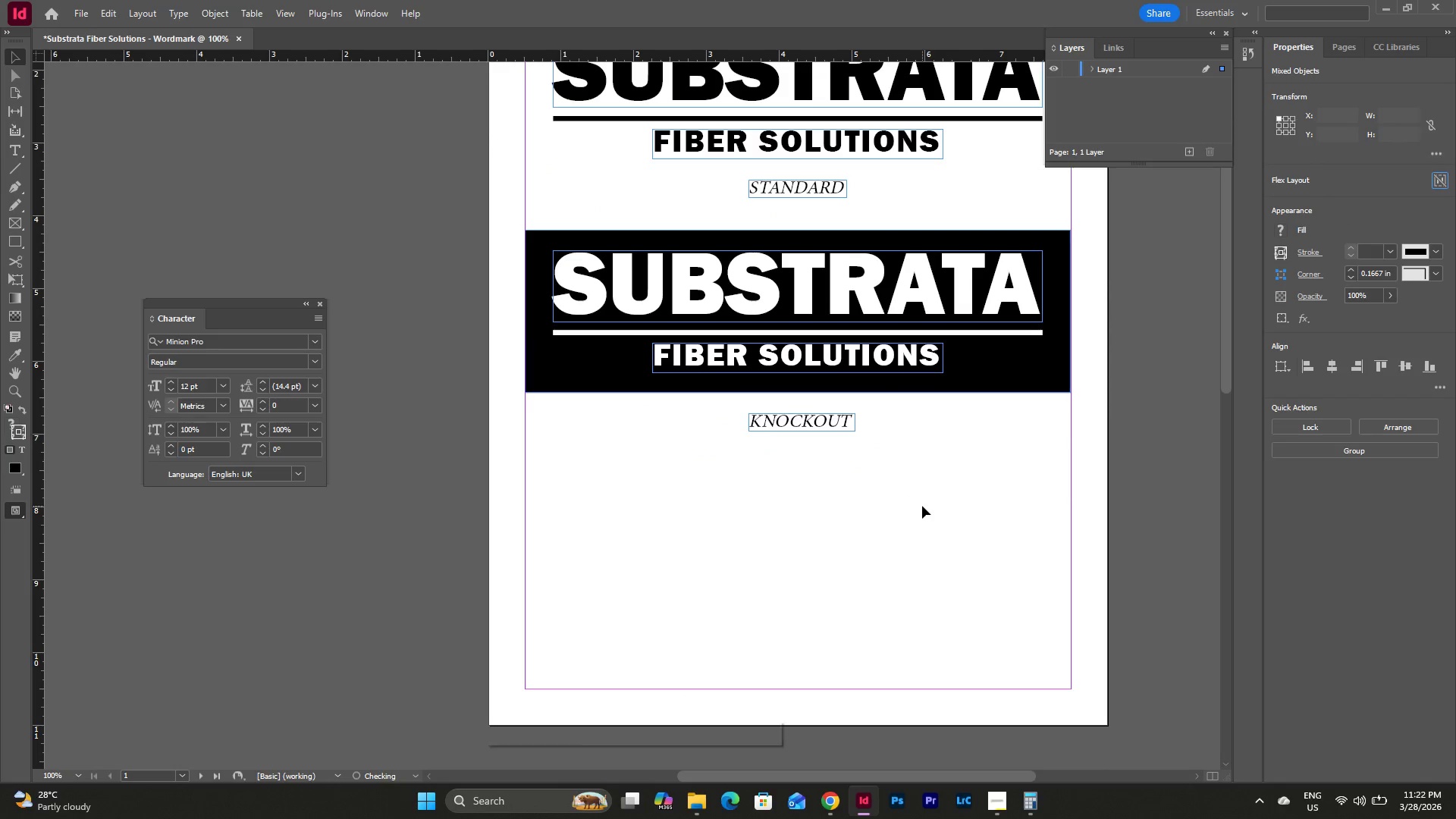 
scroll: coordinate [876, 460], scroll_direction: down, amount: 3.0
 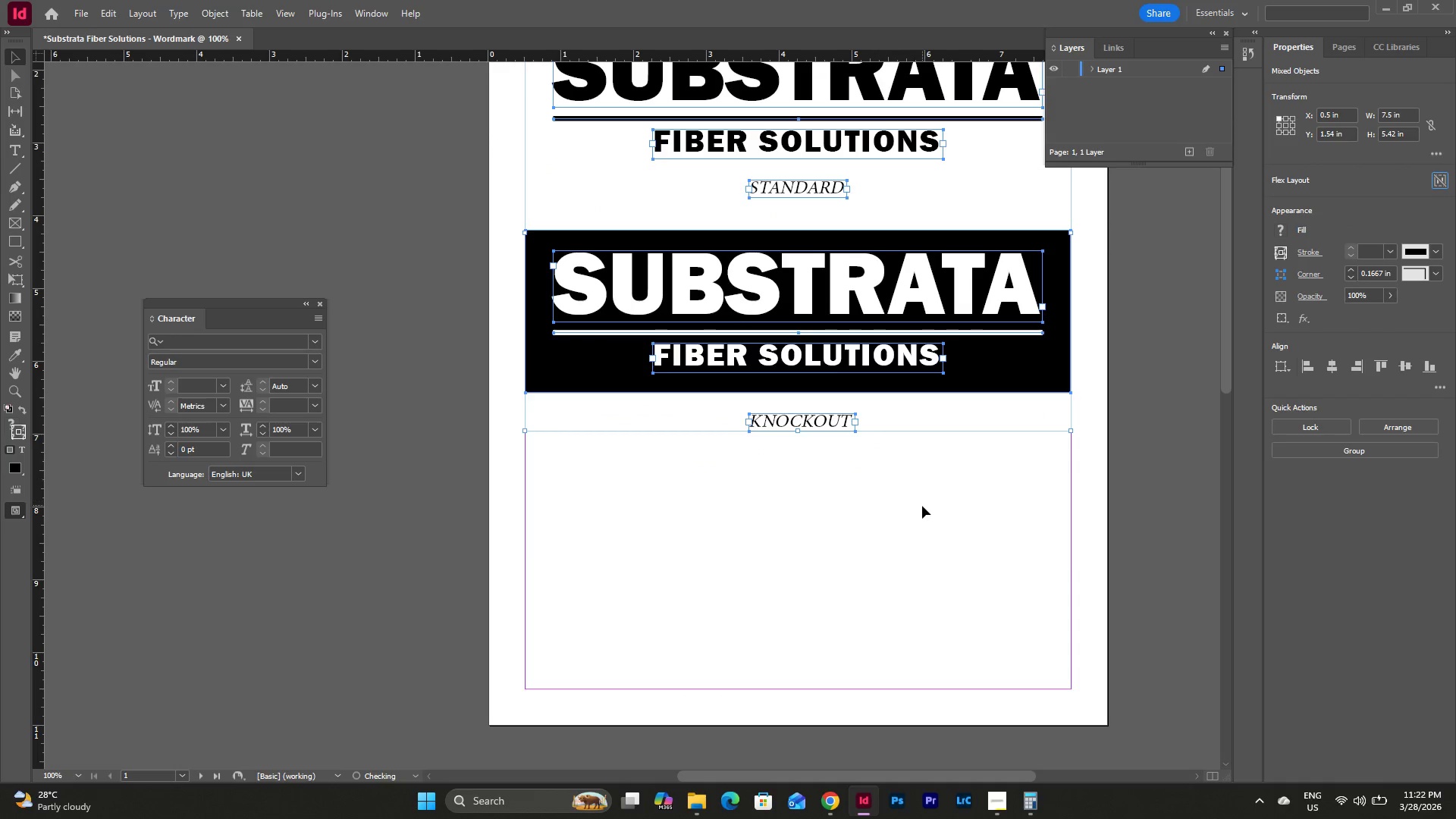 
key(Escape)
 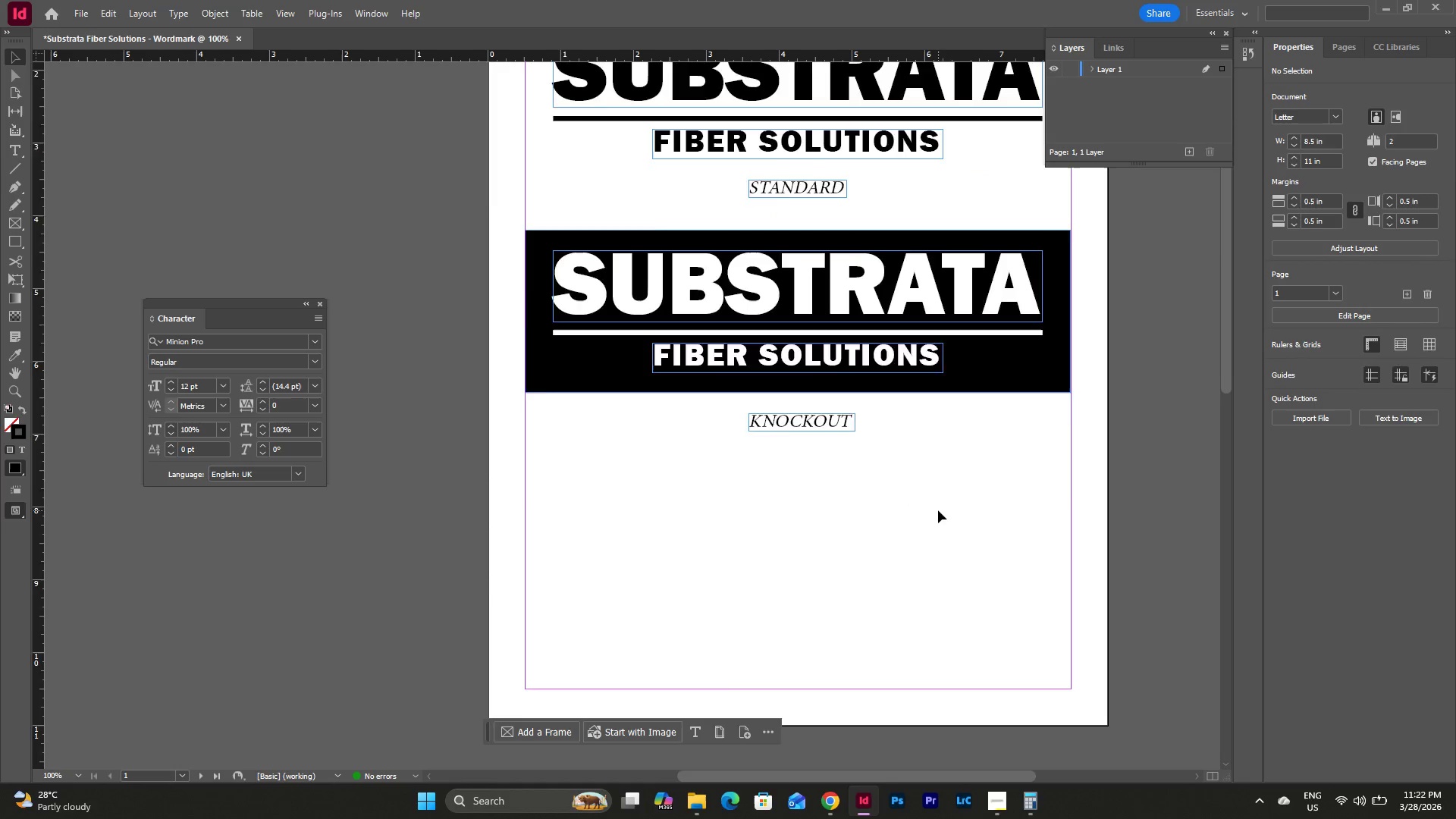 
scroll: coordinate [940, 507], scroll_direction: up, amount: 4.0
 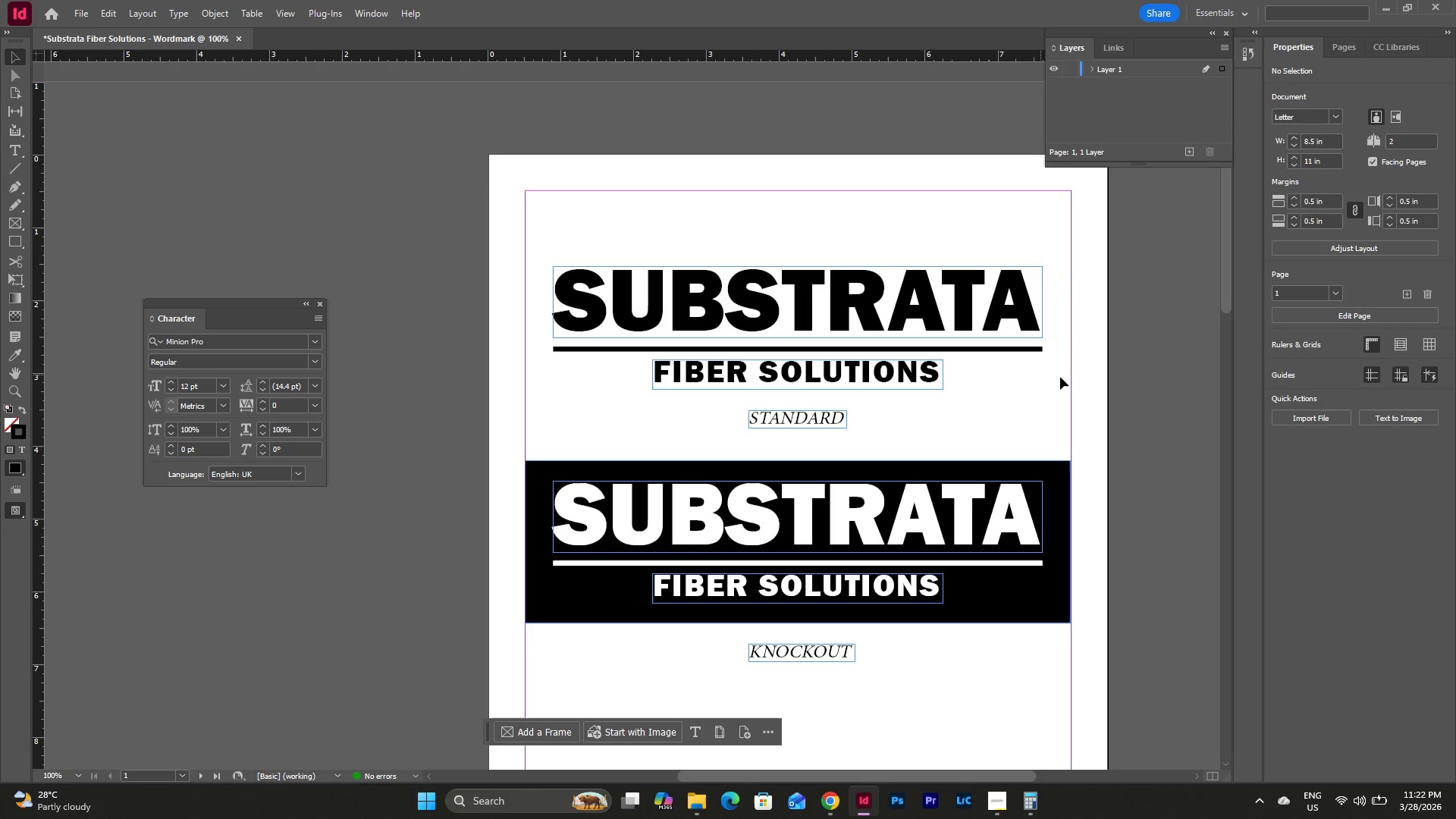 
left_click_drag(start_coordinate=[1069, 378], to_coordinate=[535, 235])
 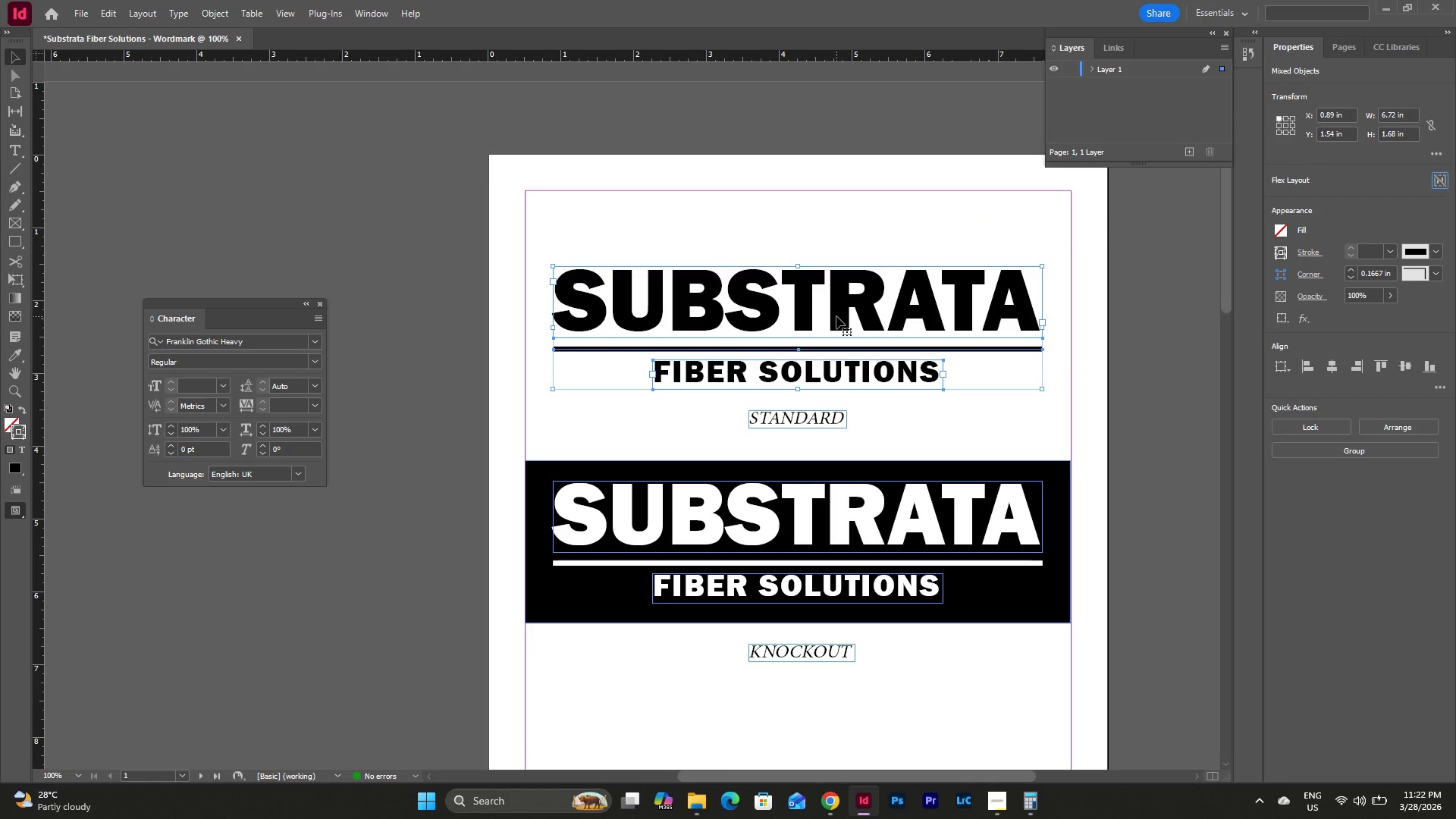 
key(Control+C)
 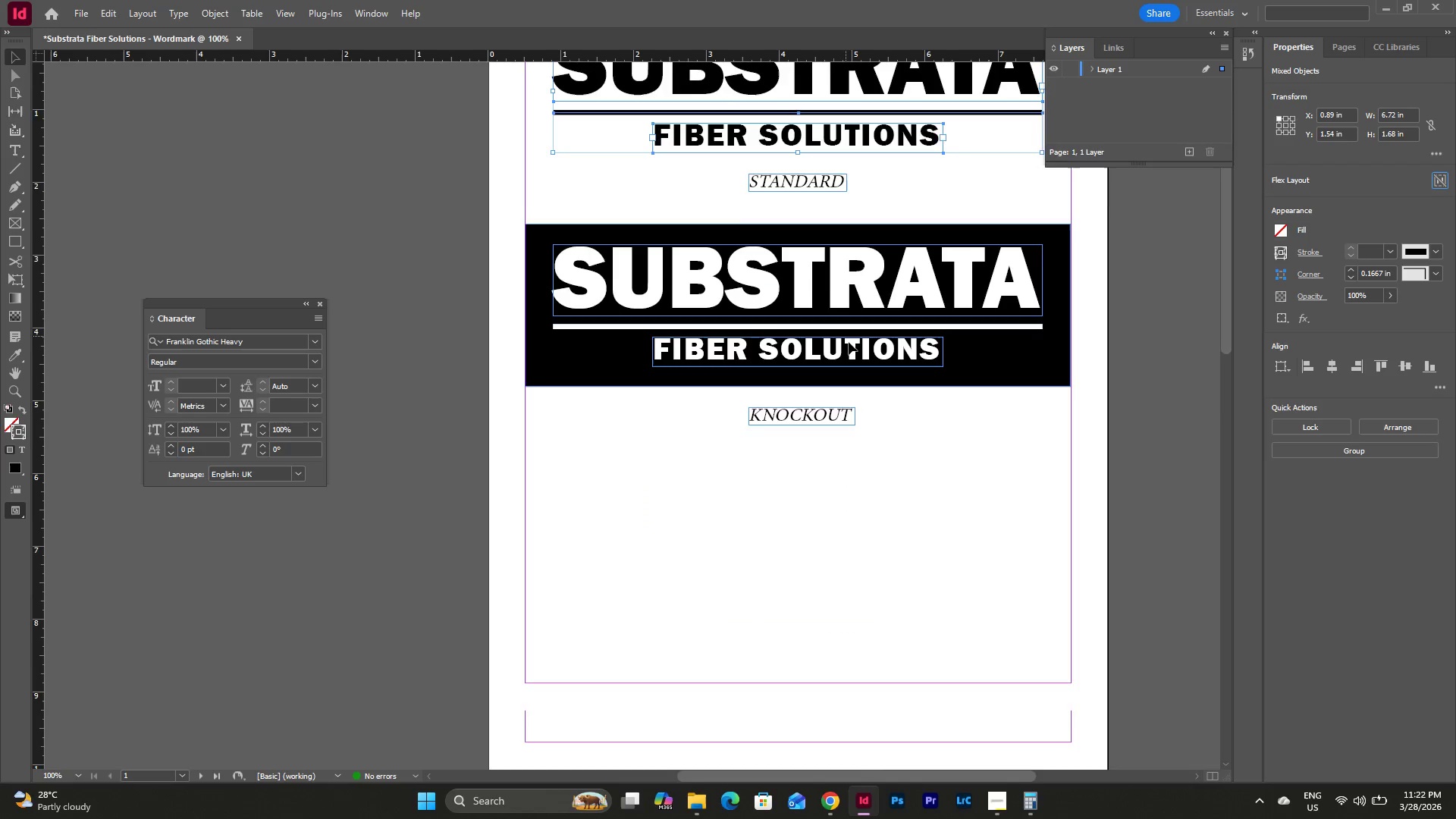 
left_click([799, 440])
 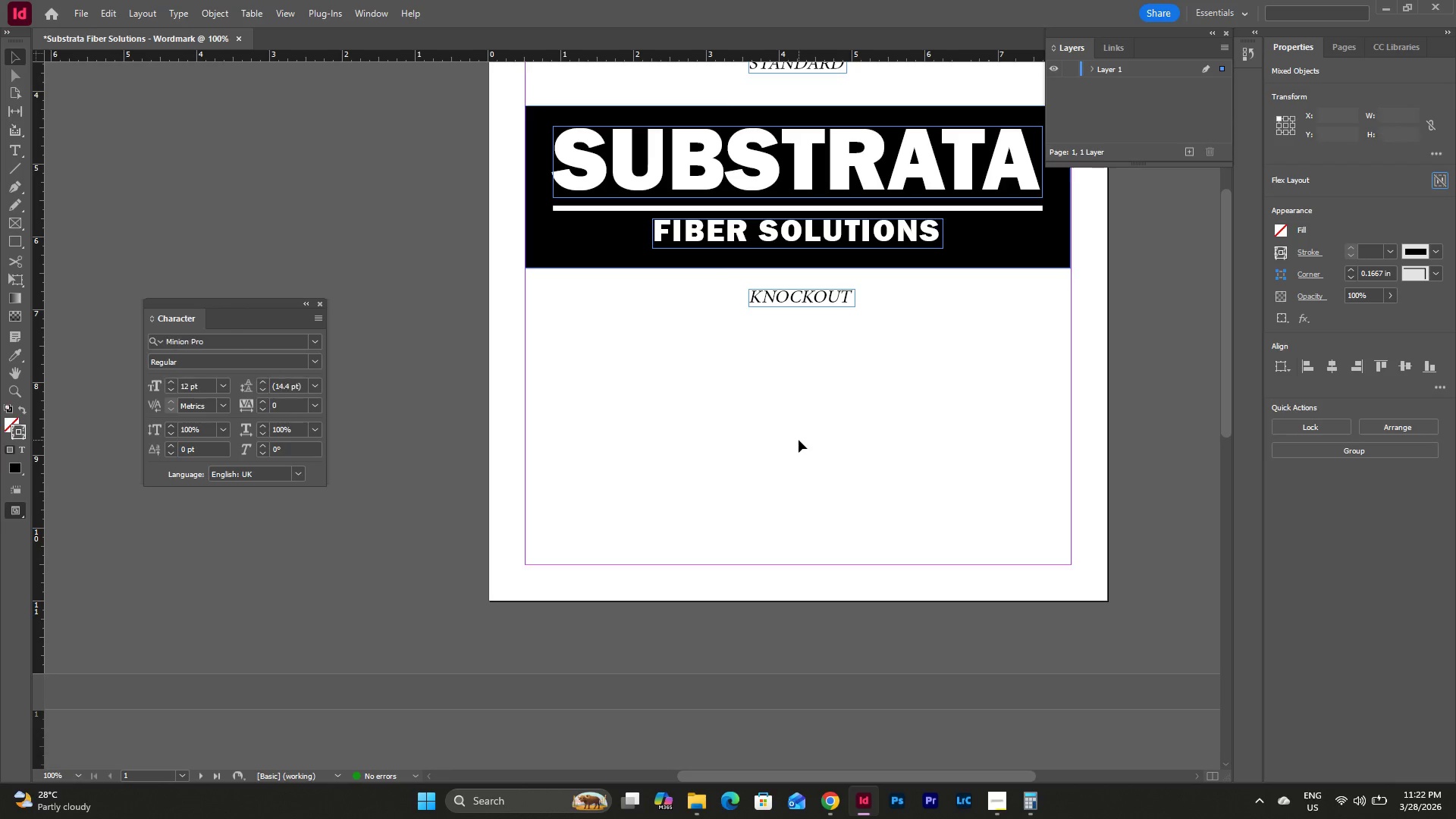 
scroll: coordinate [849, 342], scroll_direction: down, amount: 6.0
 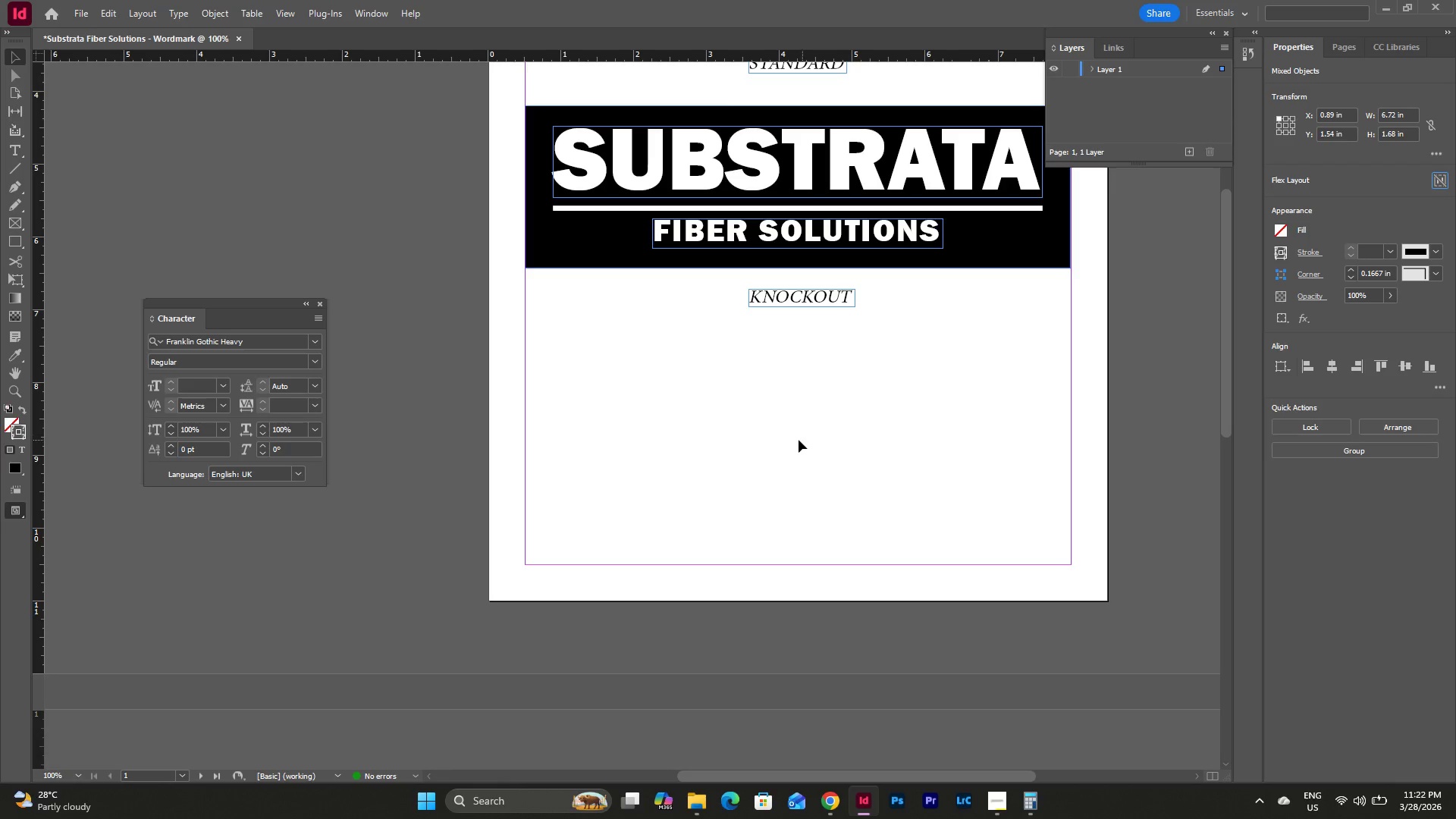 
key(Control+V)
 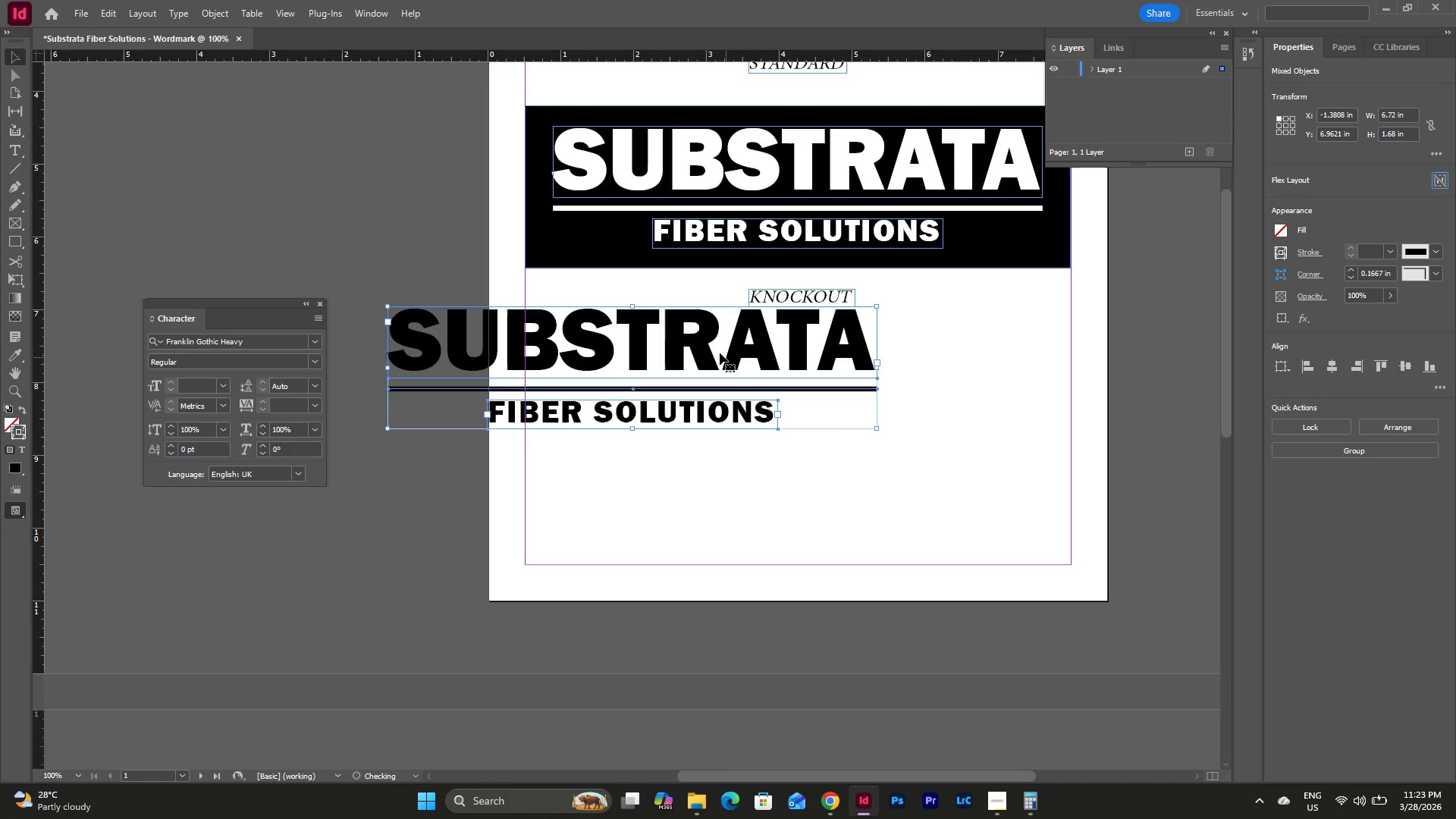 
left_click_drag(start_coordinate=[717, 347], to_coordinate=[885, 395])
 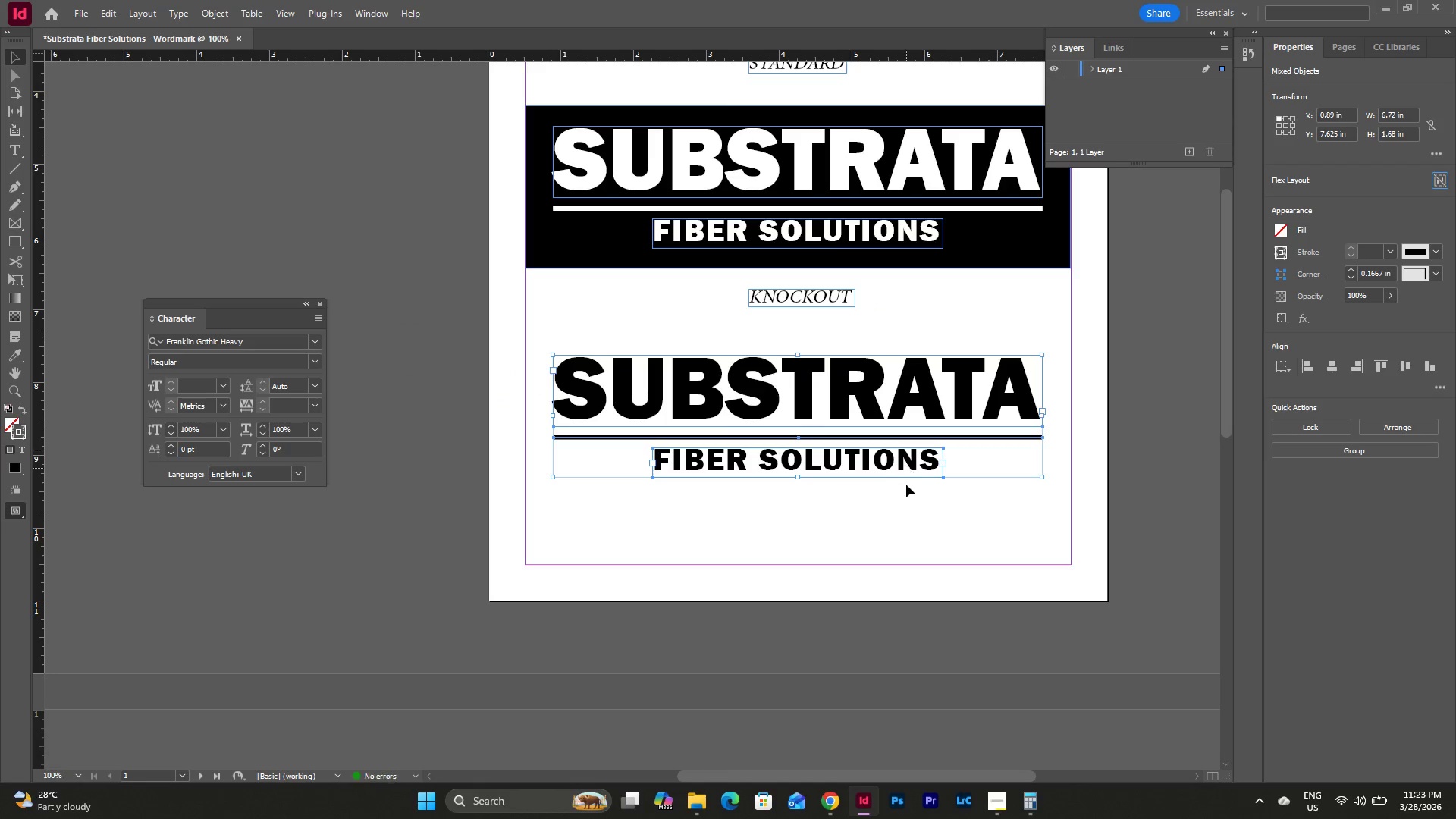 
left_click([907, 488])
 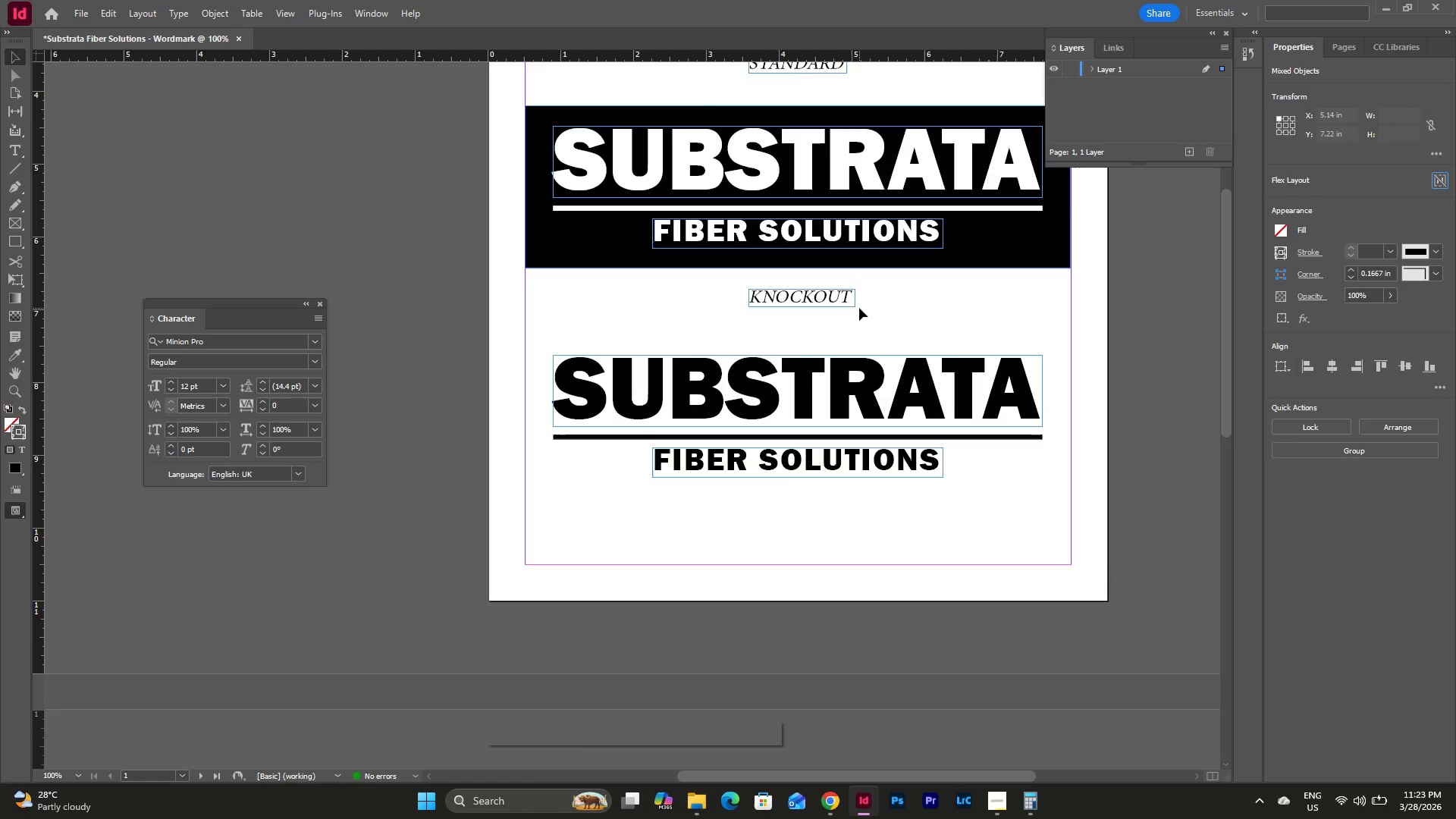 
scroll: coordinate [860, 308], scroll_direction: up, amount: 3.0
 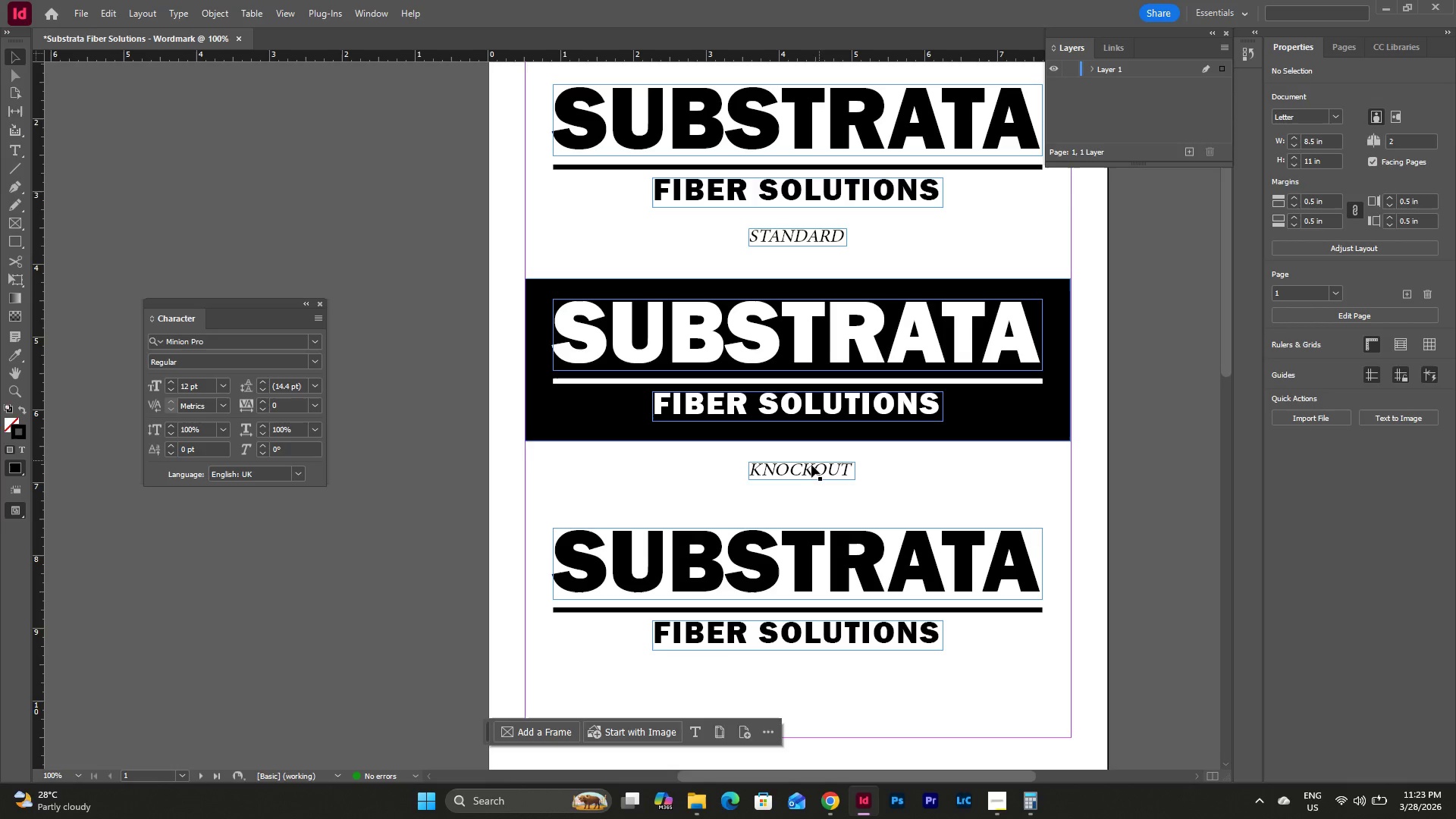 
left_click_drag(start_coordinate=[808, 466], to_coordinate=[804, 464])
 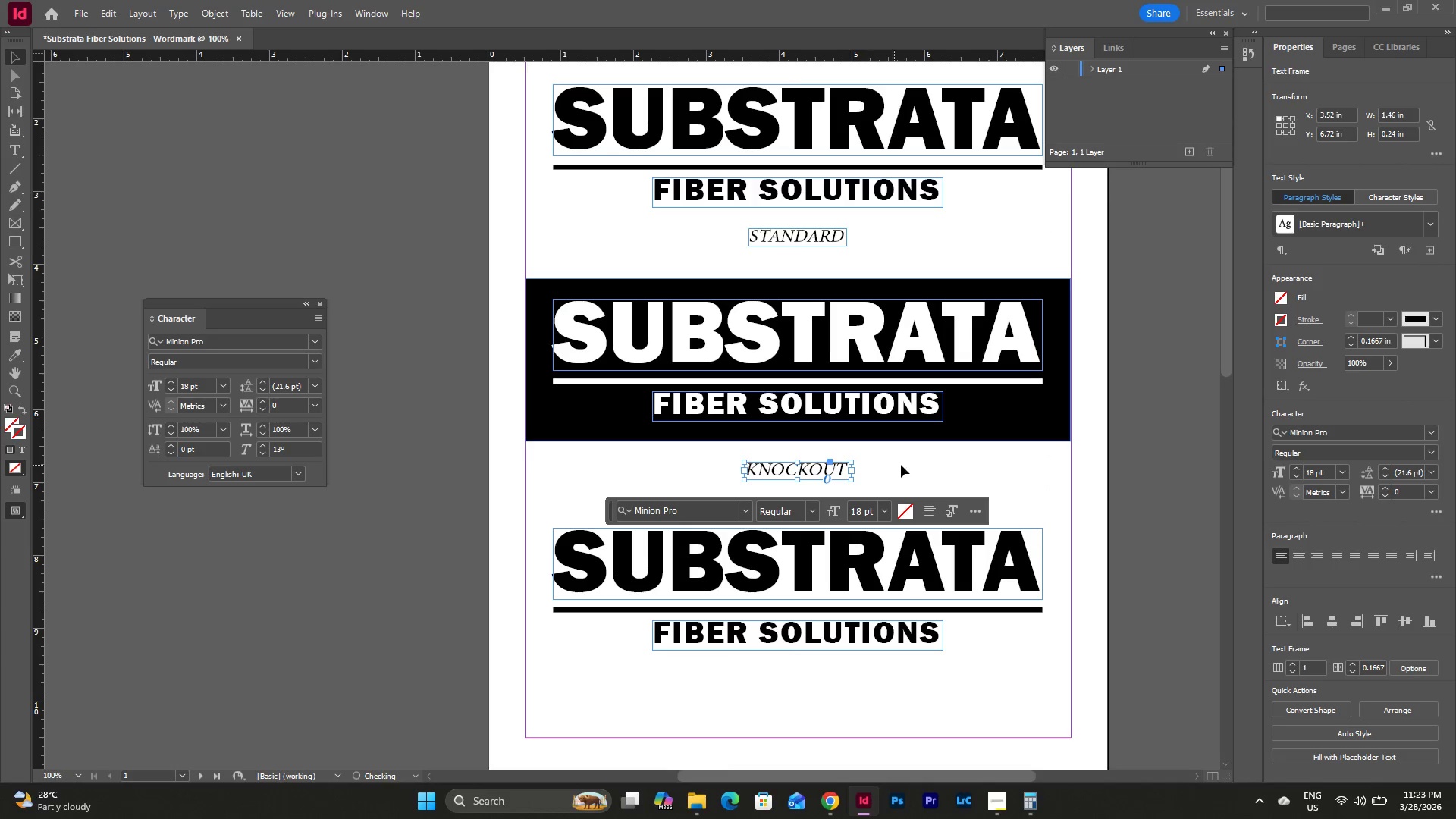 
left_click([902, 465])
 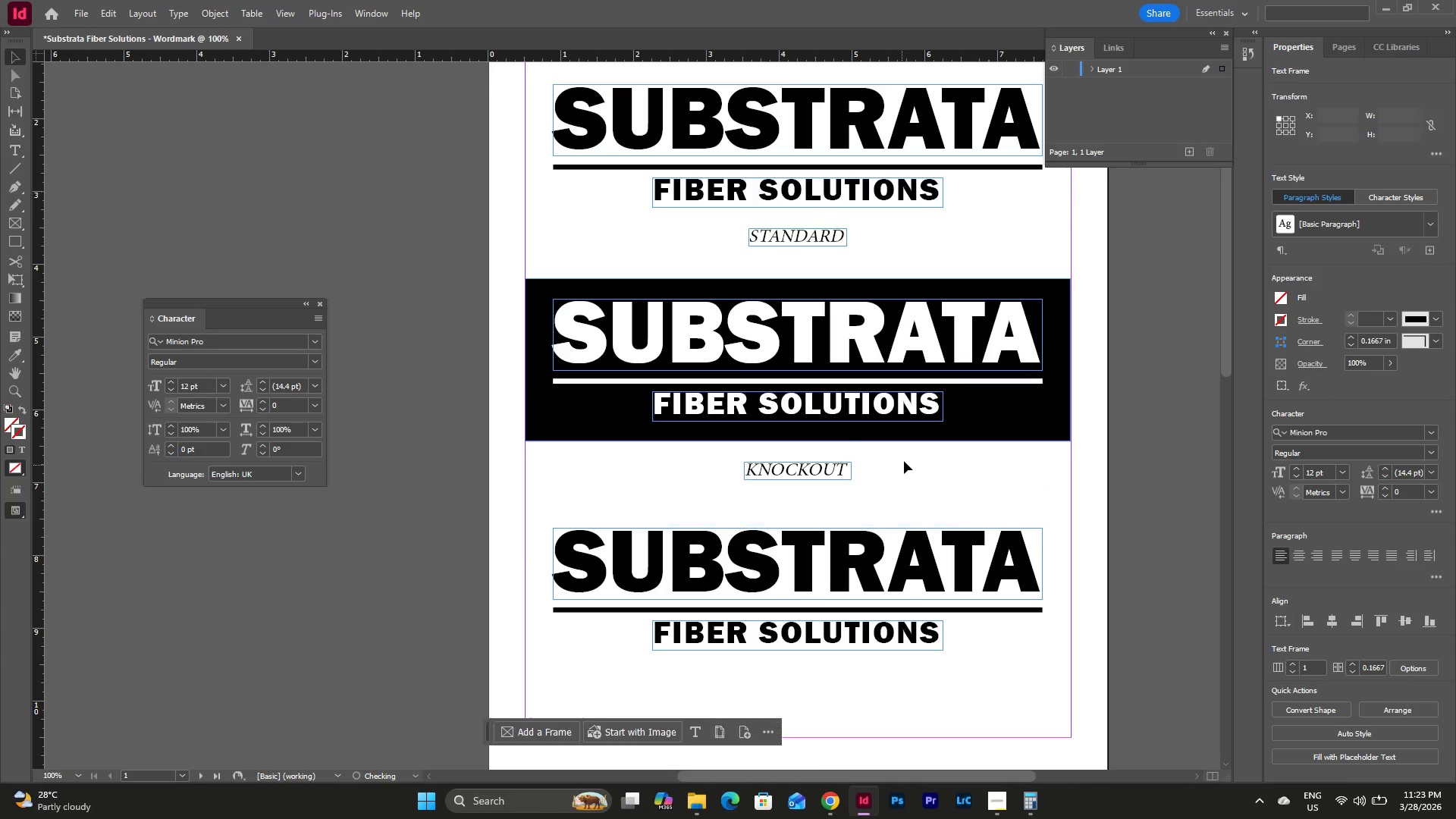 
scroll: coordinate [906, 460], scroll_direction: down, amount: 1.0
 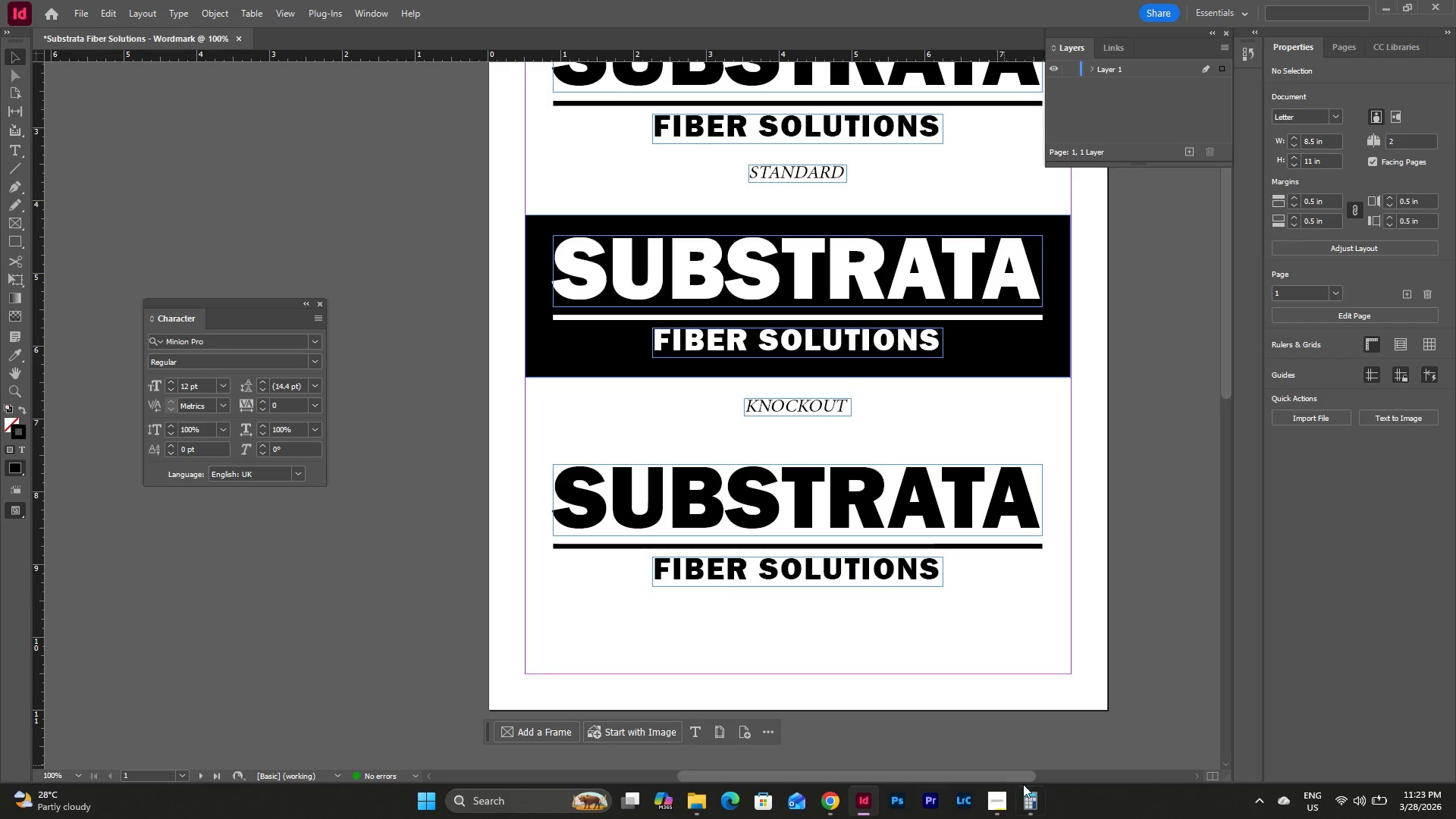 
left_click([1003, 795])